 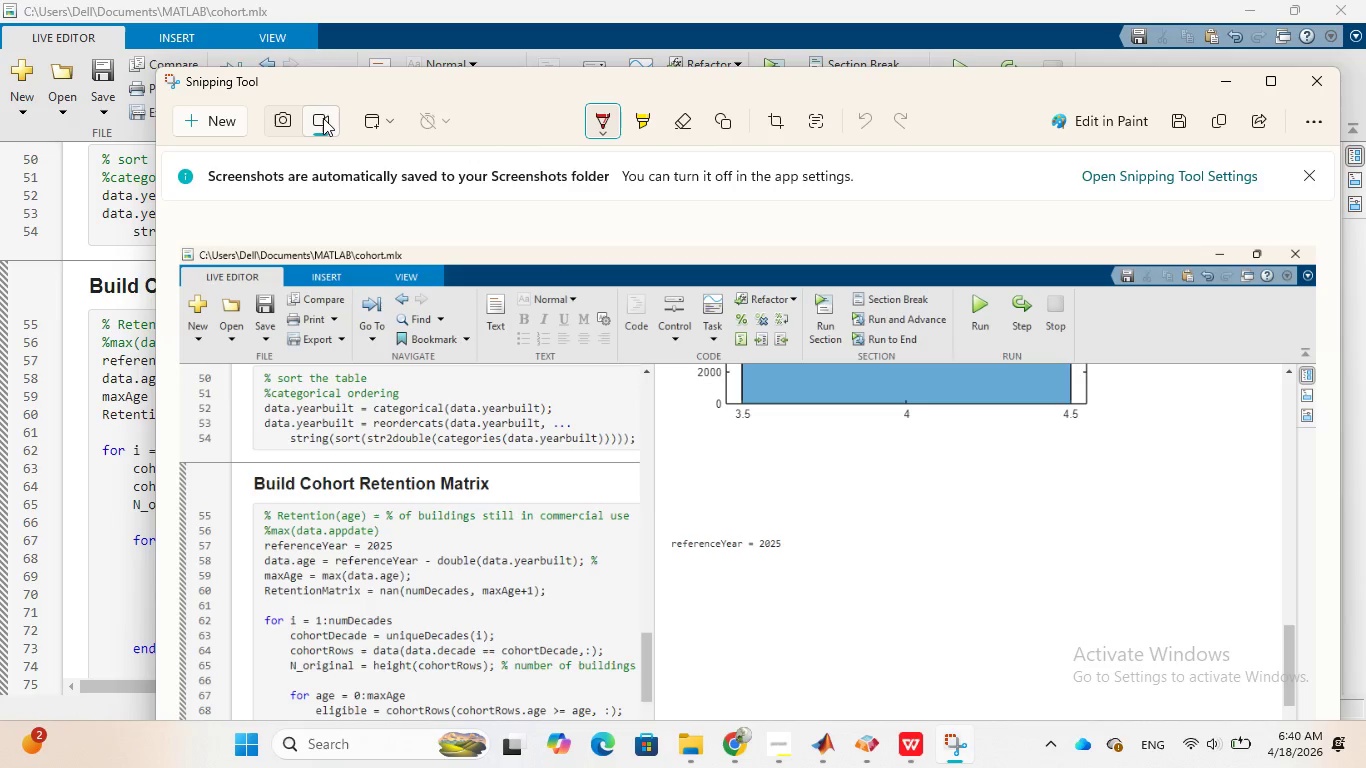 
left_click([392, 123])
 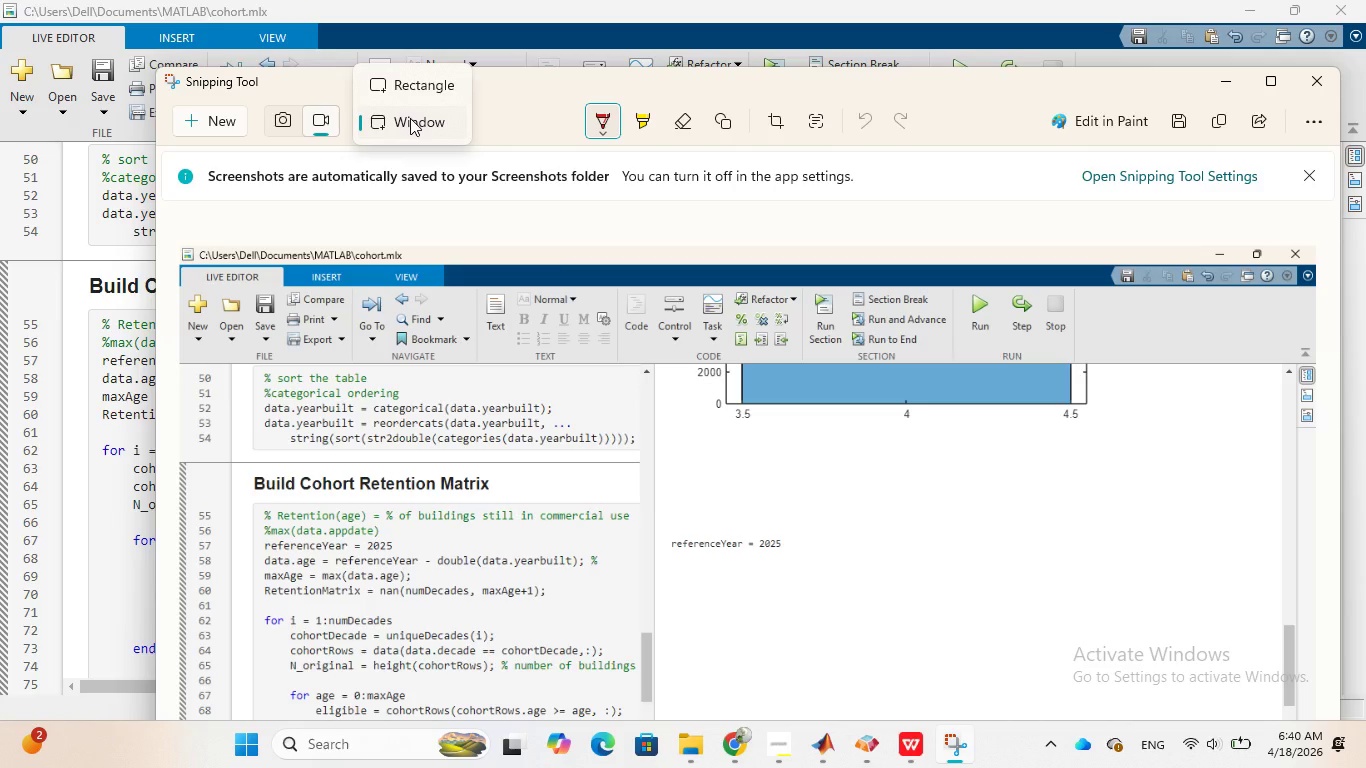 
left_click([410, 118])
 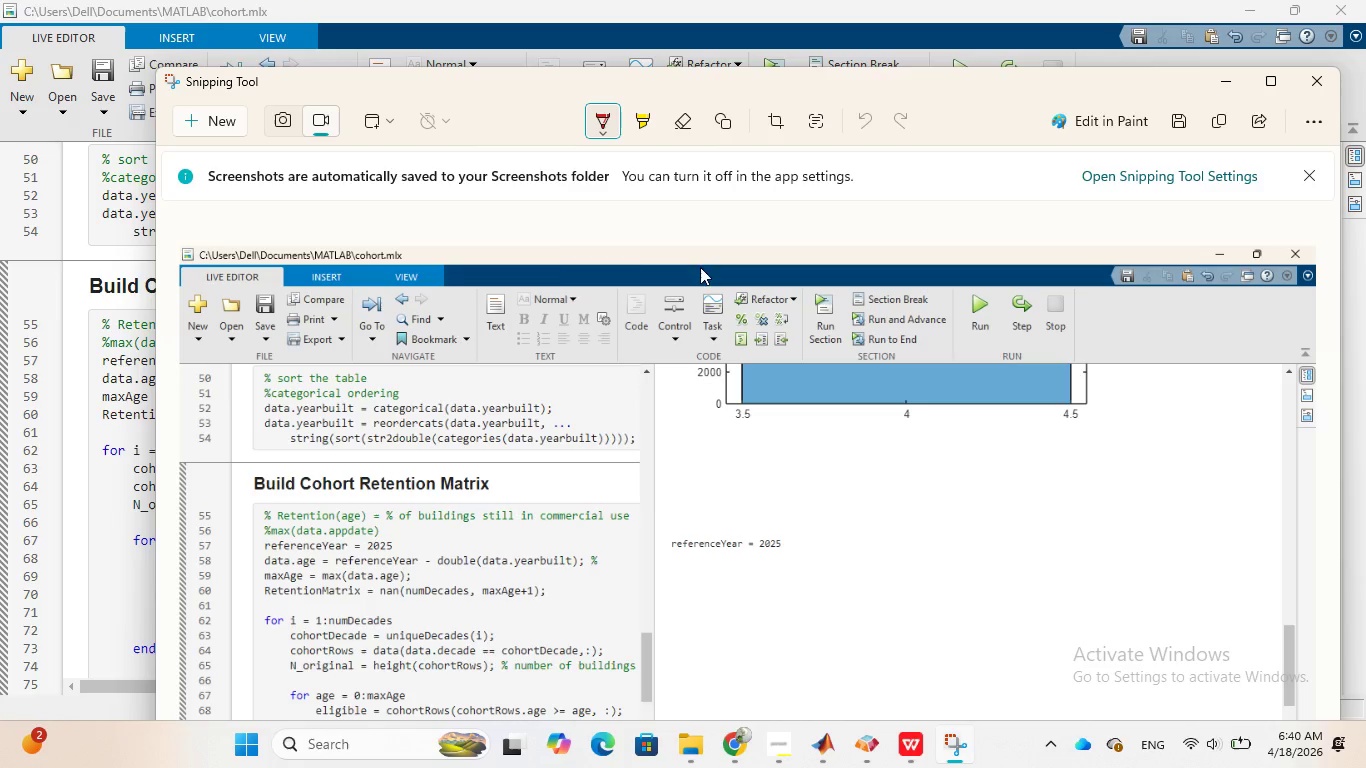 
wait(7.28)
 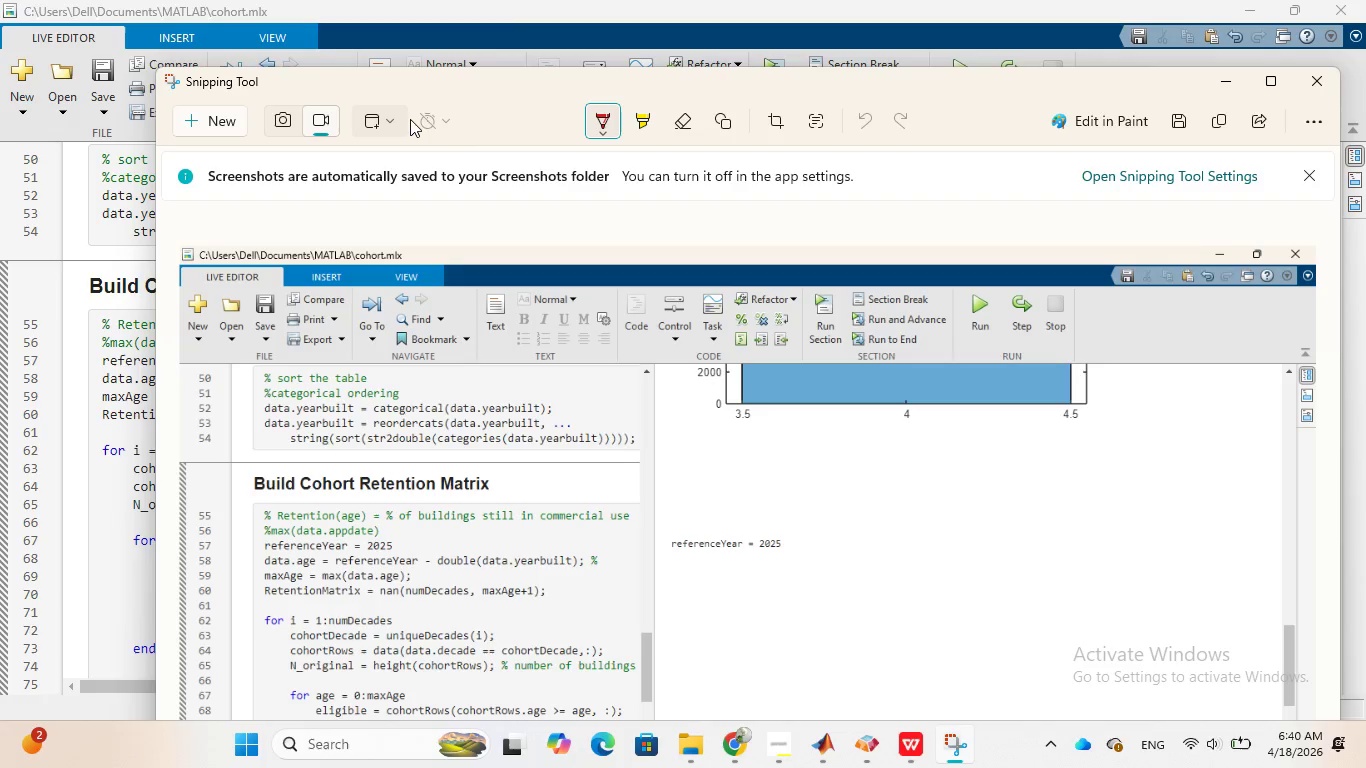 
left_click([112, 271])
 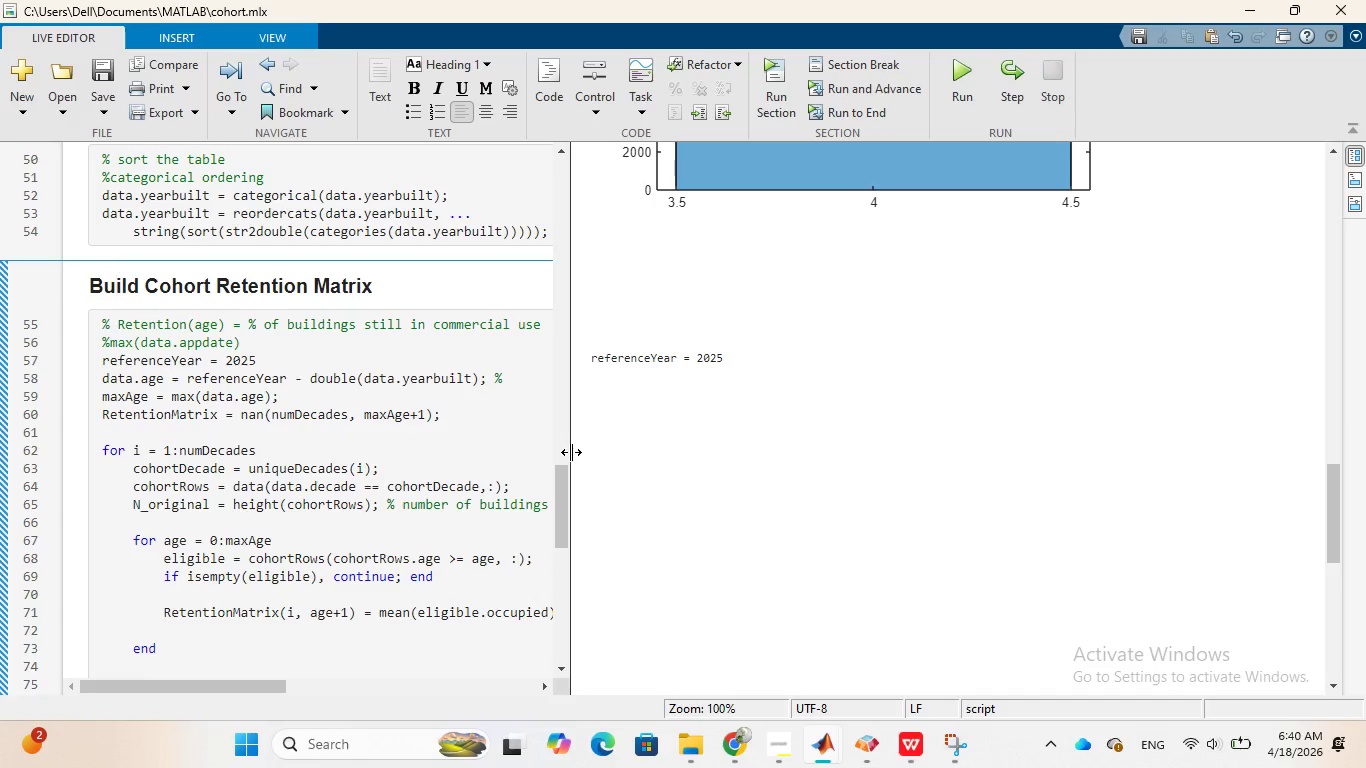 
wait(7.48)
 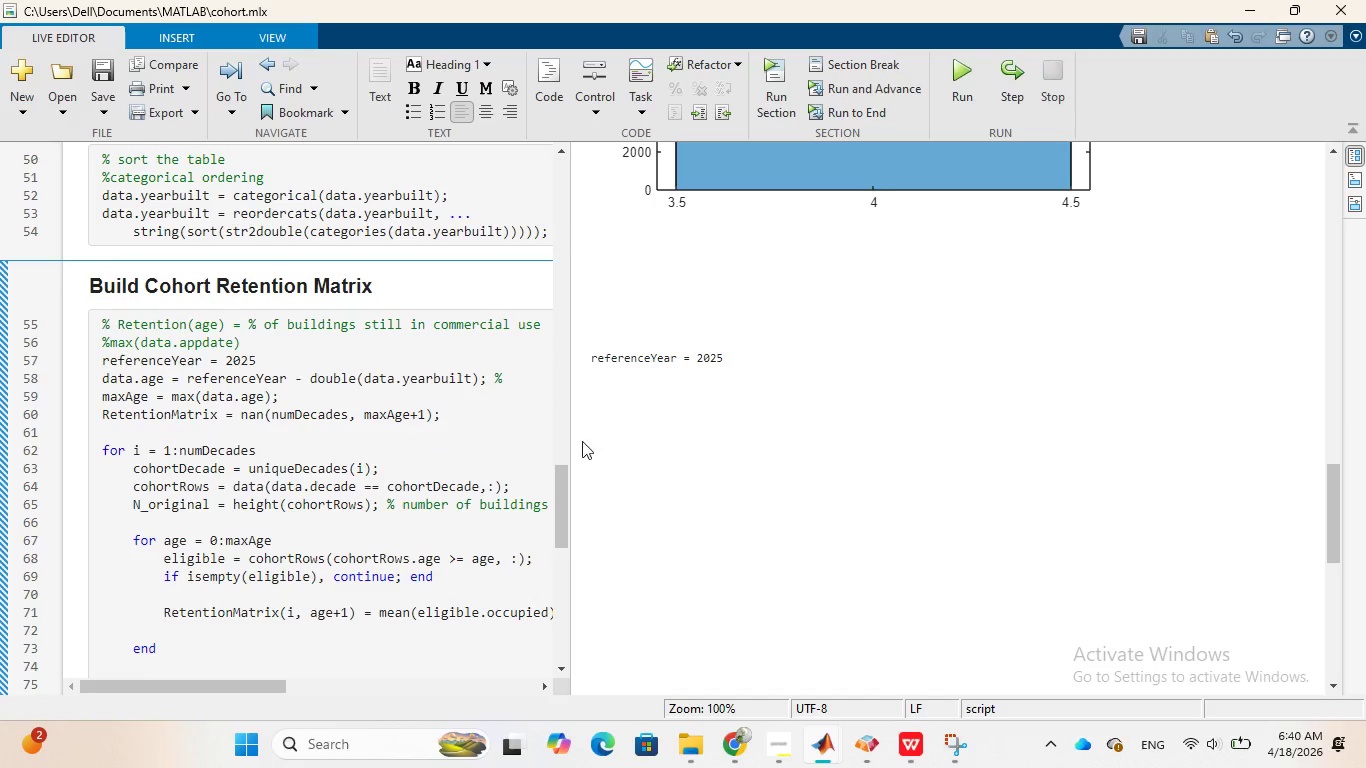 
left_click_drag(start_coordinate=[571, 452], to_coordinate=[702, 454])
 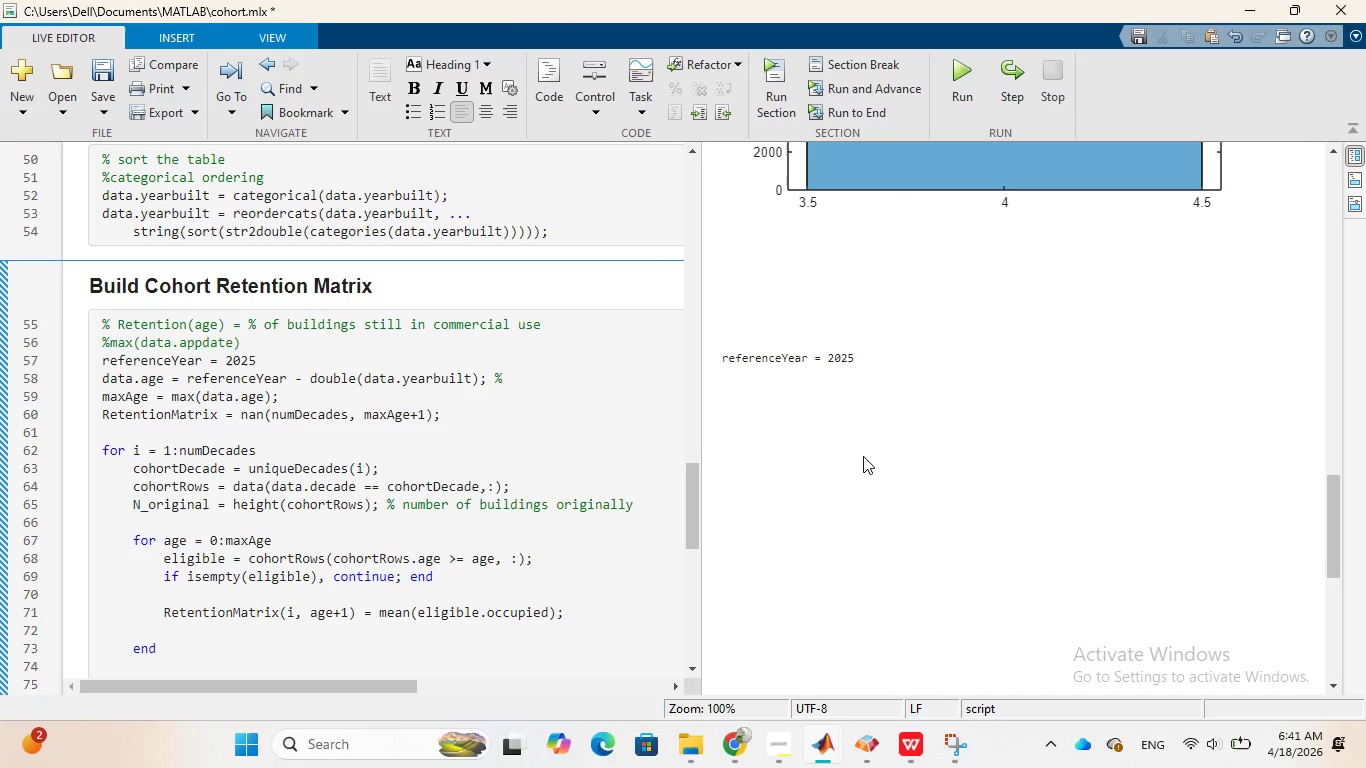 
scroll: coordinate [812, 464], scroll_direction: down, amount: 9.0
 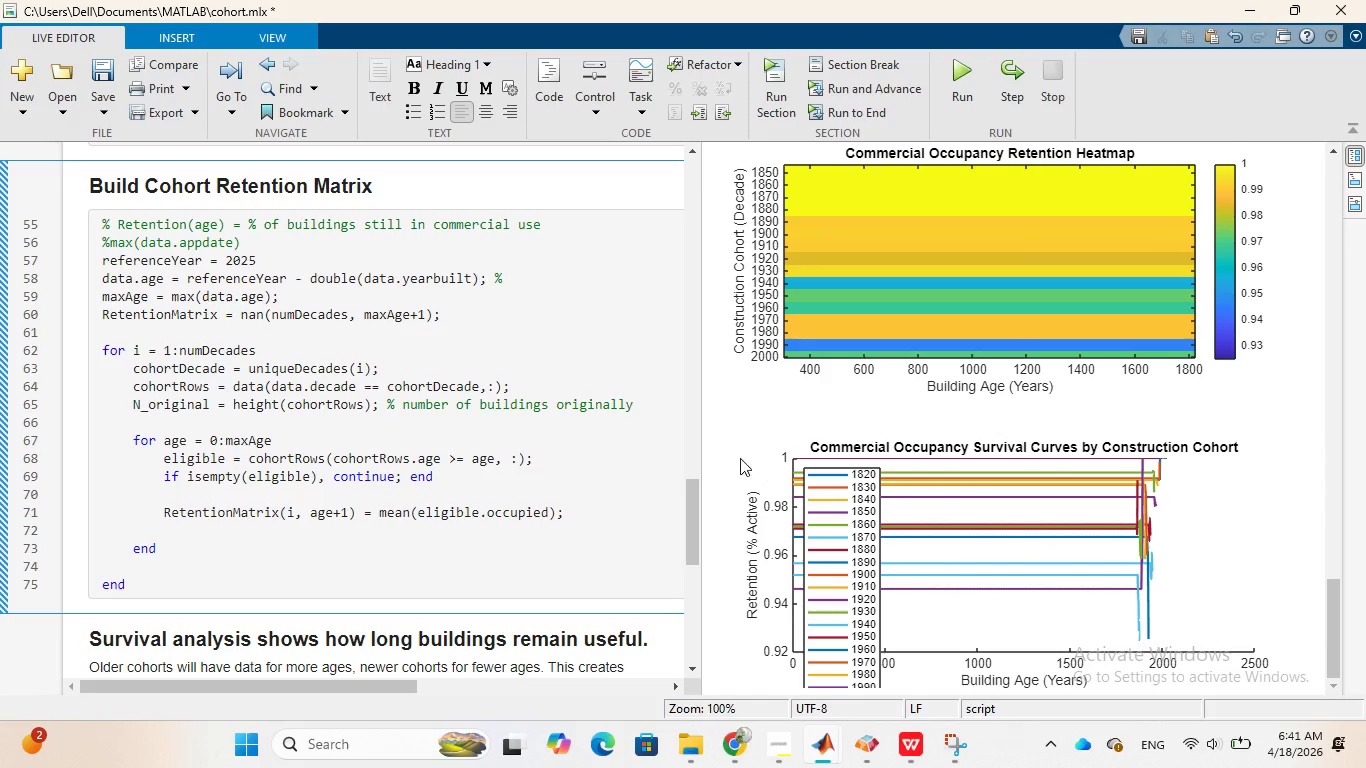 
left_click([510, 335])
 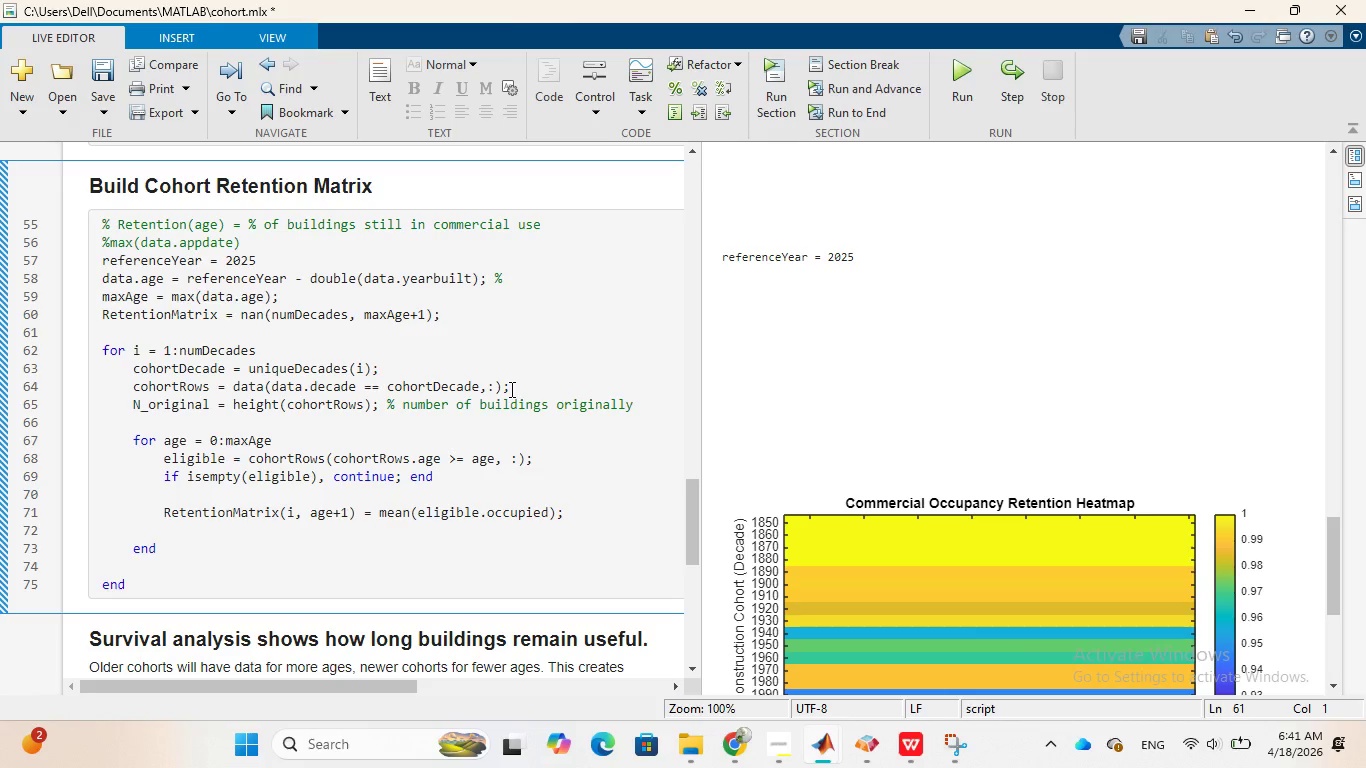 
wait(10.94)
 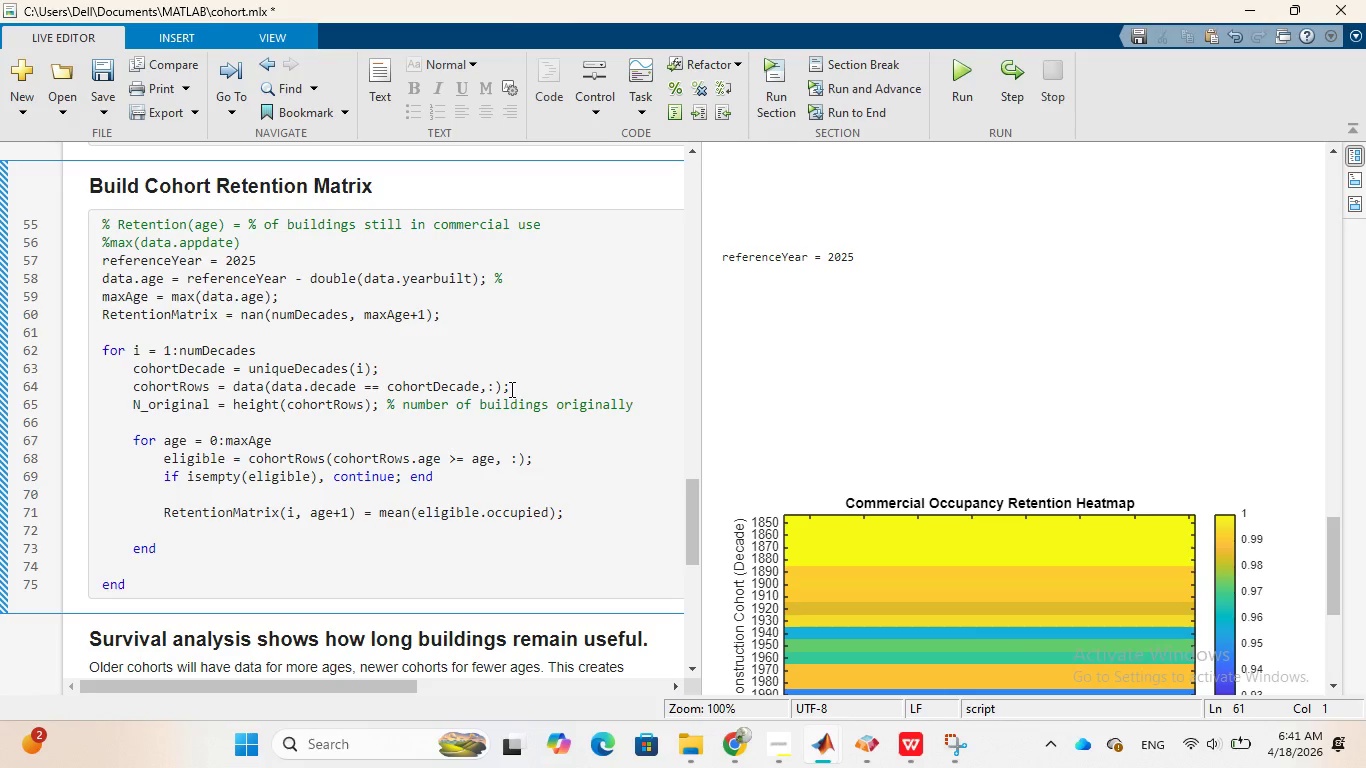 
key(CapsLock)
 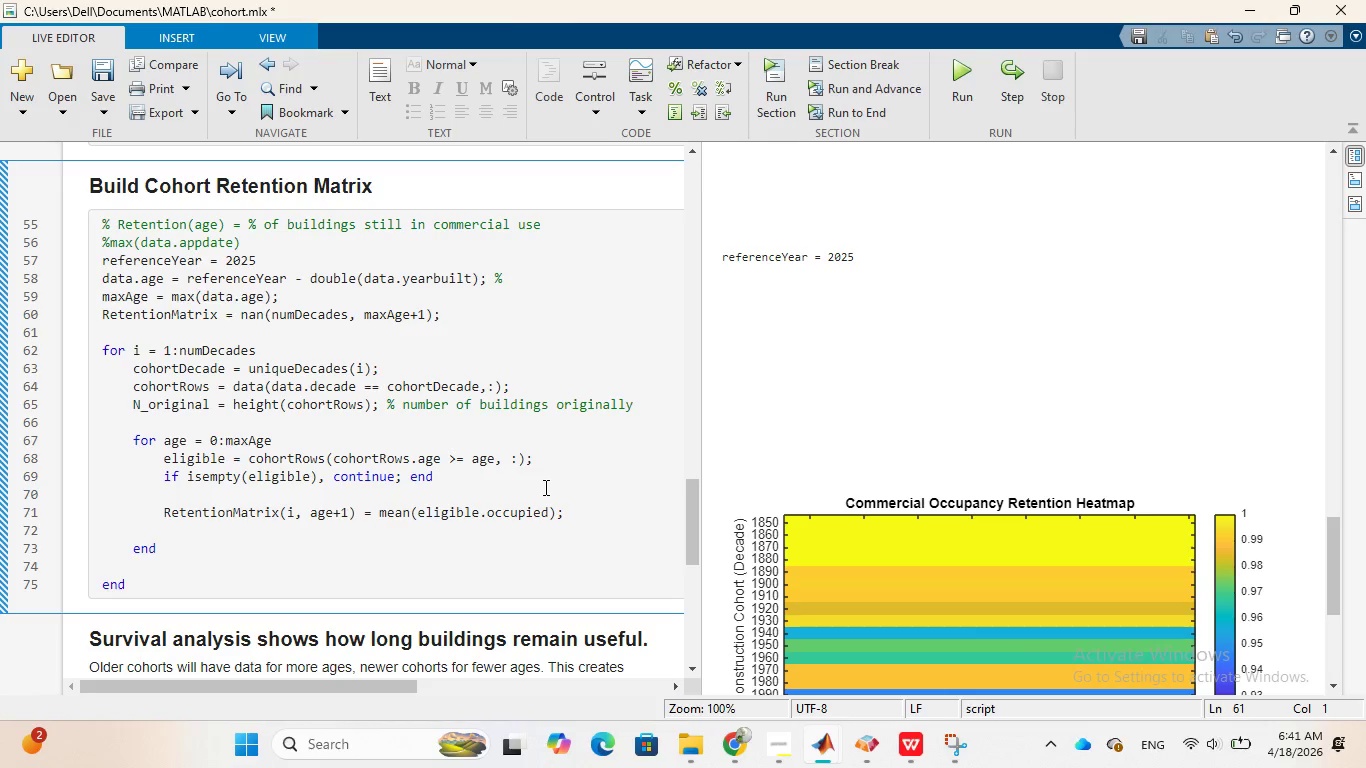 
key(Meta+Shift+R)
 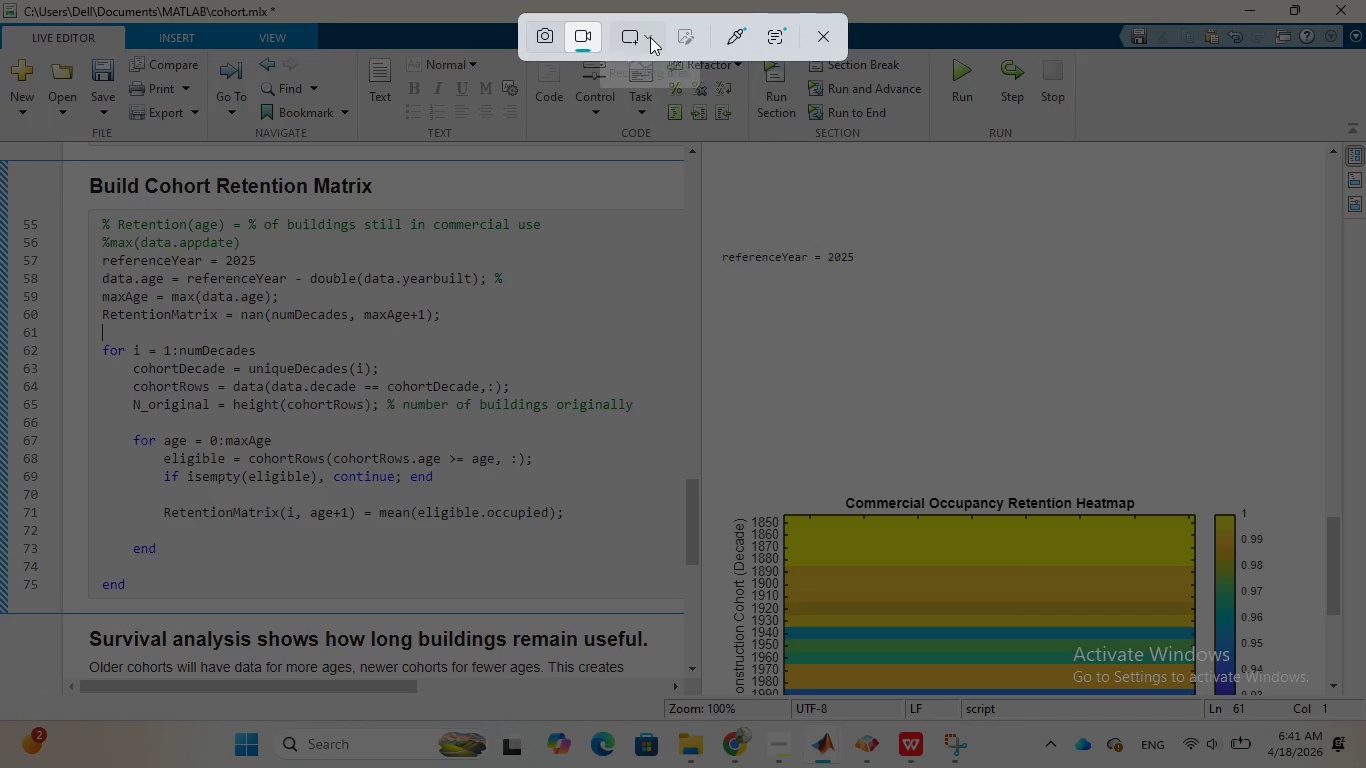 
wait(6.95)
 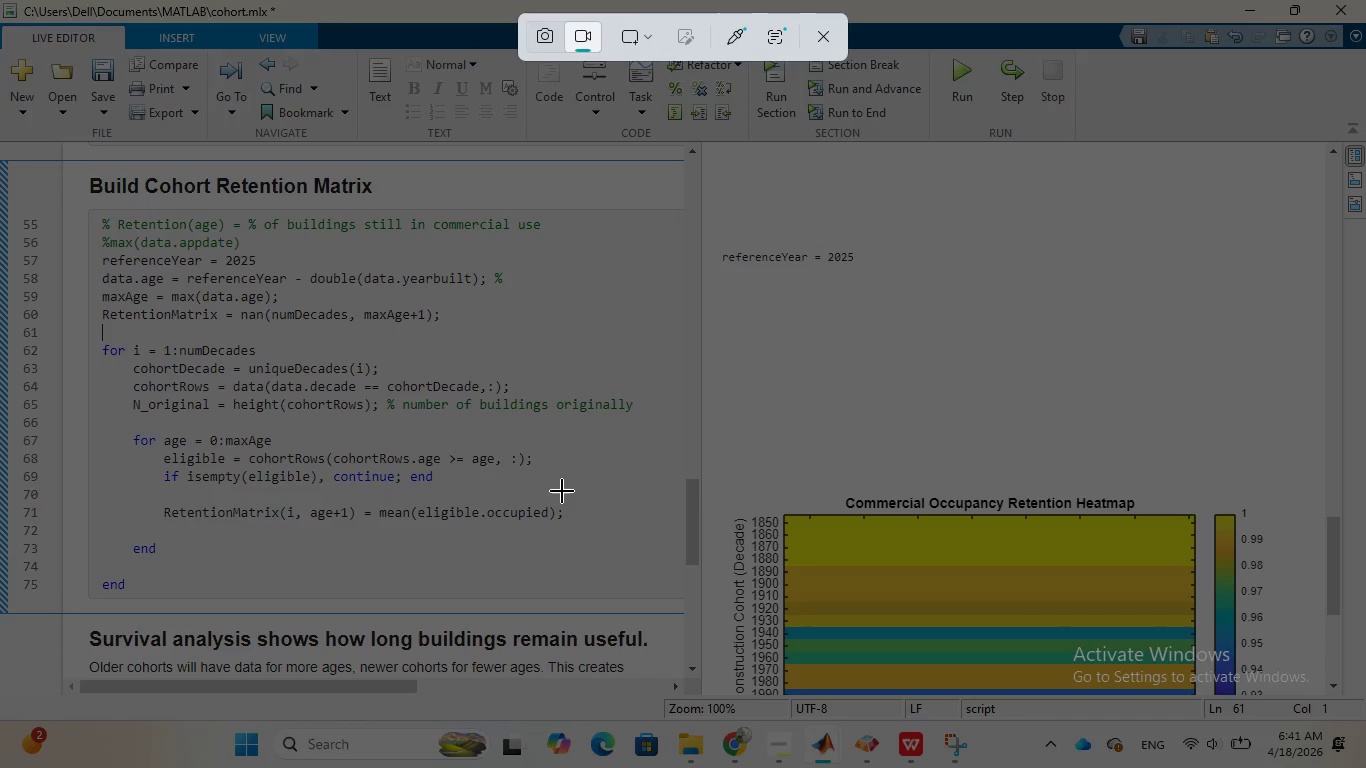 
left_click([650, 37])
 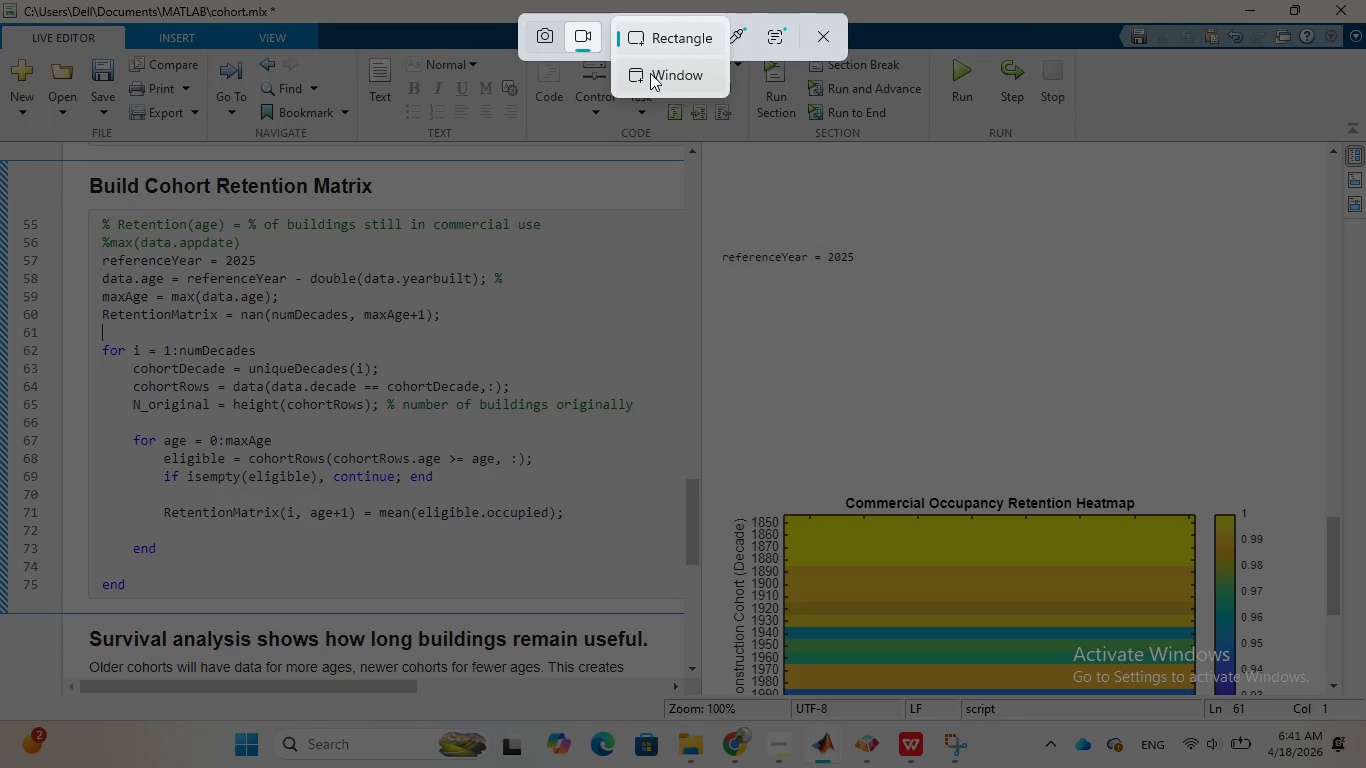 
left_click([650, 73])
 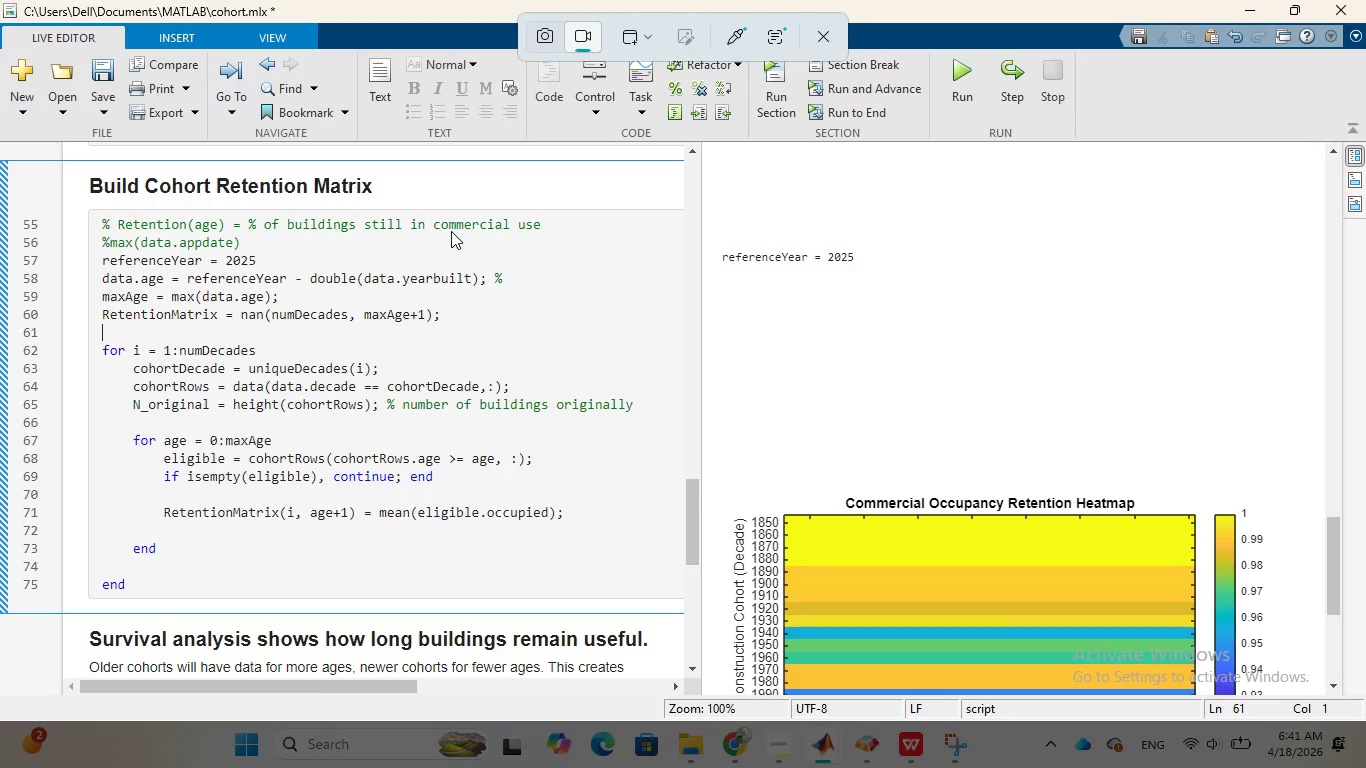 
wait(11.61)
 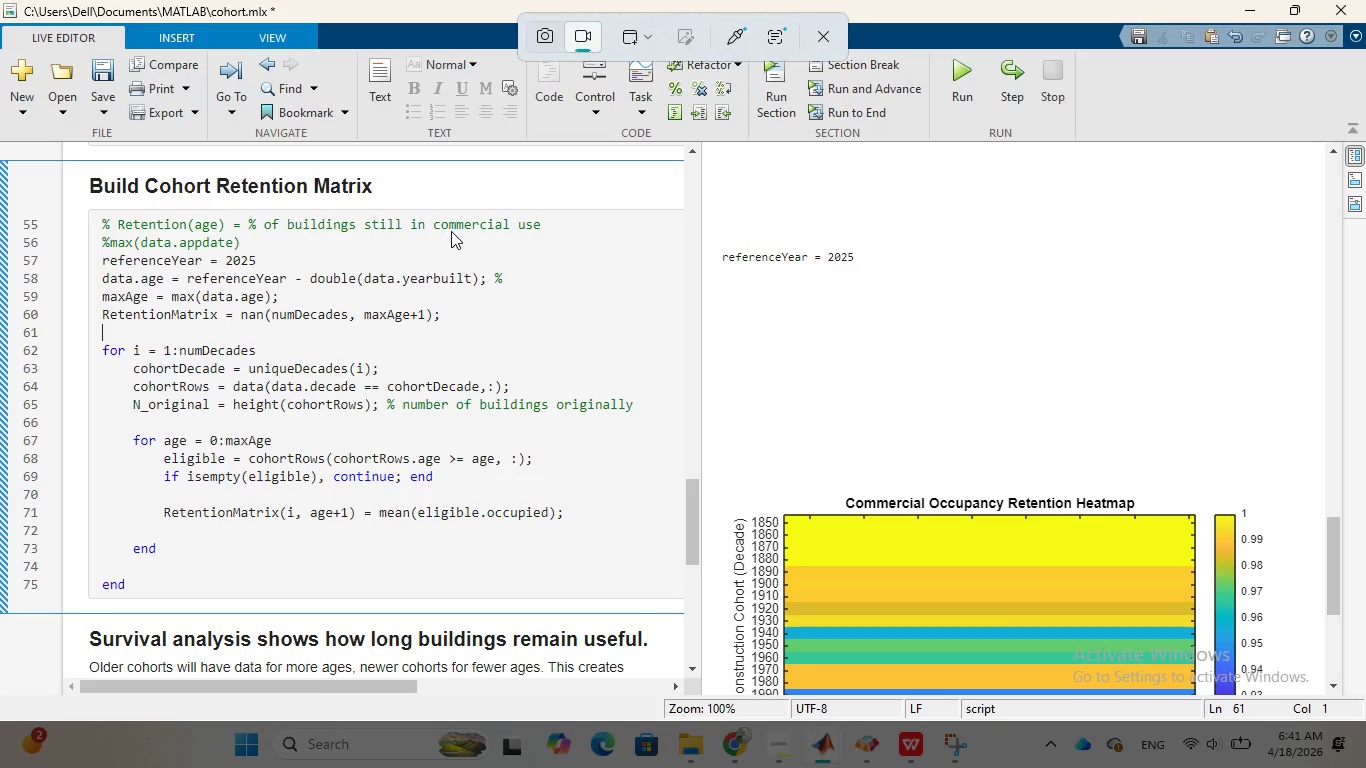 
left_click_drag(start_coordinate=[13, 148], to_coordinate=[87, 169])
 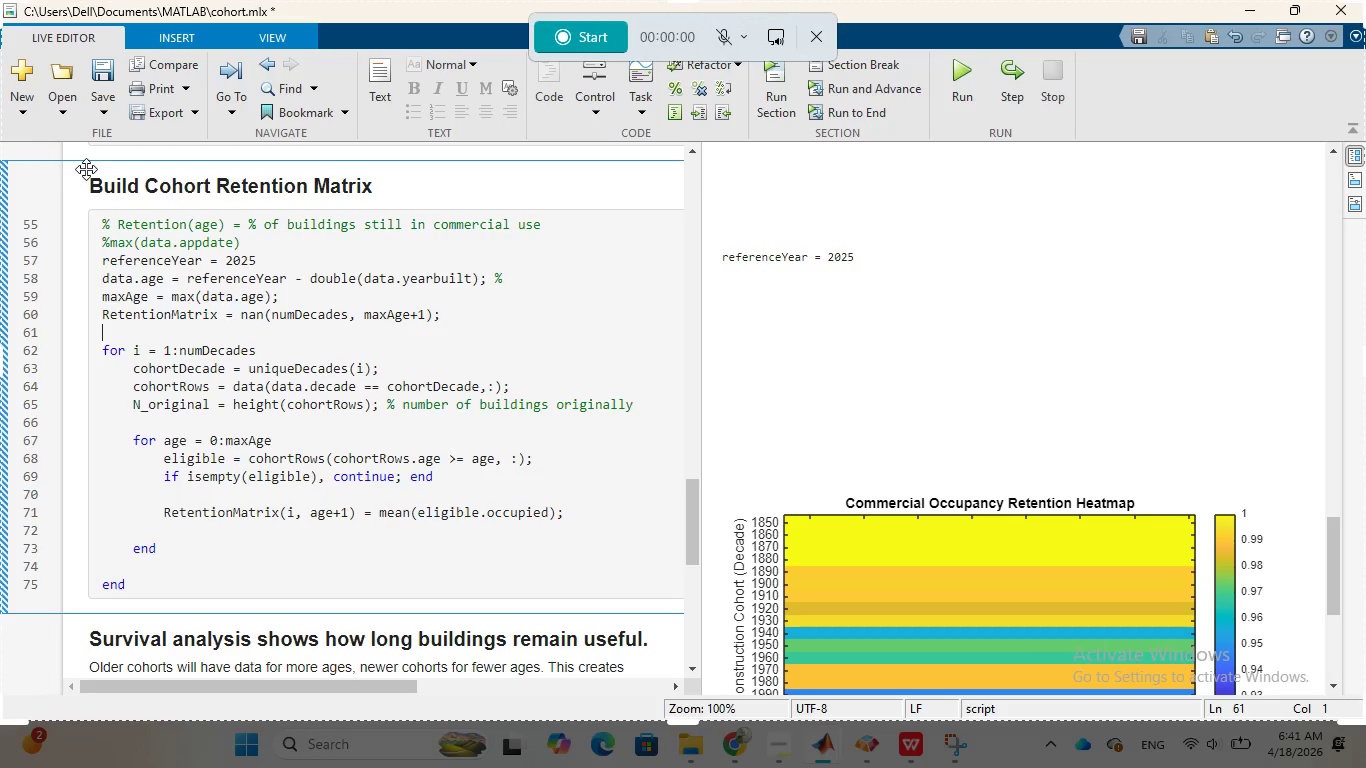 
wait(8.98)
 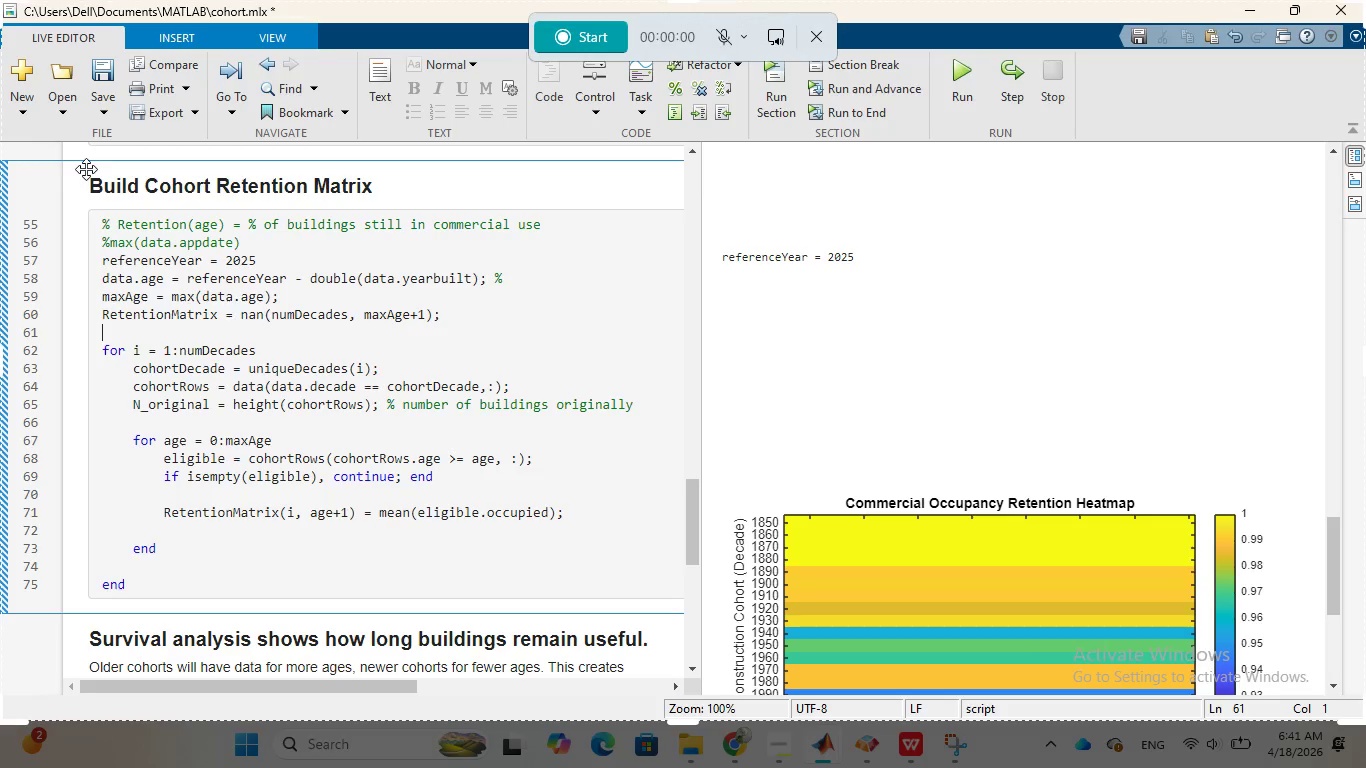 
left_click([72, 196])
 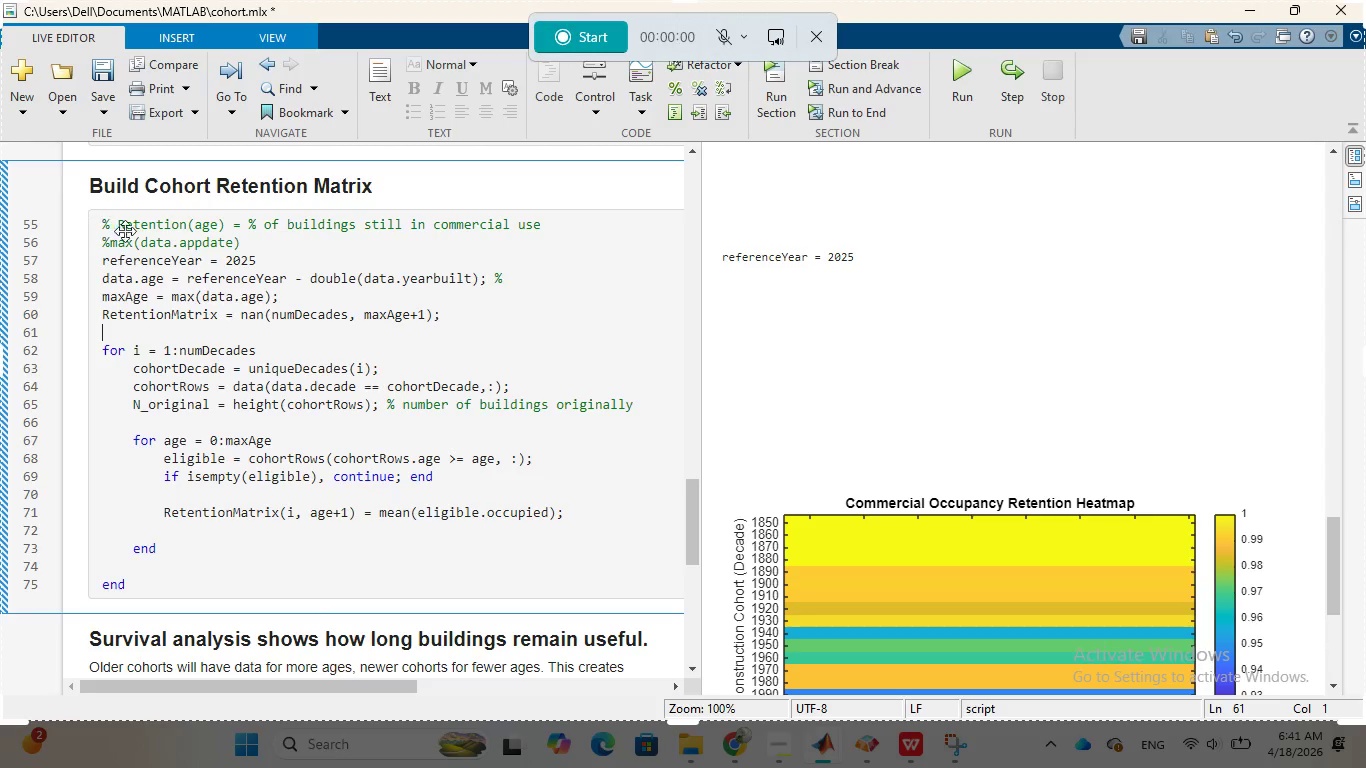 
scroll: coordinate [280, 303], scroll_direction: down, amount: 3.0
 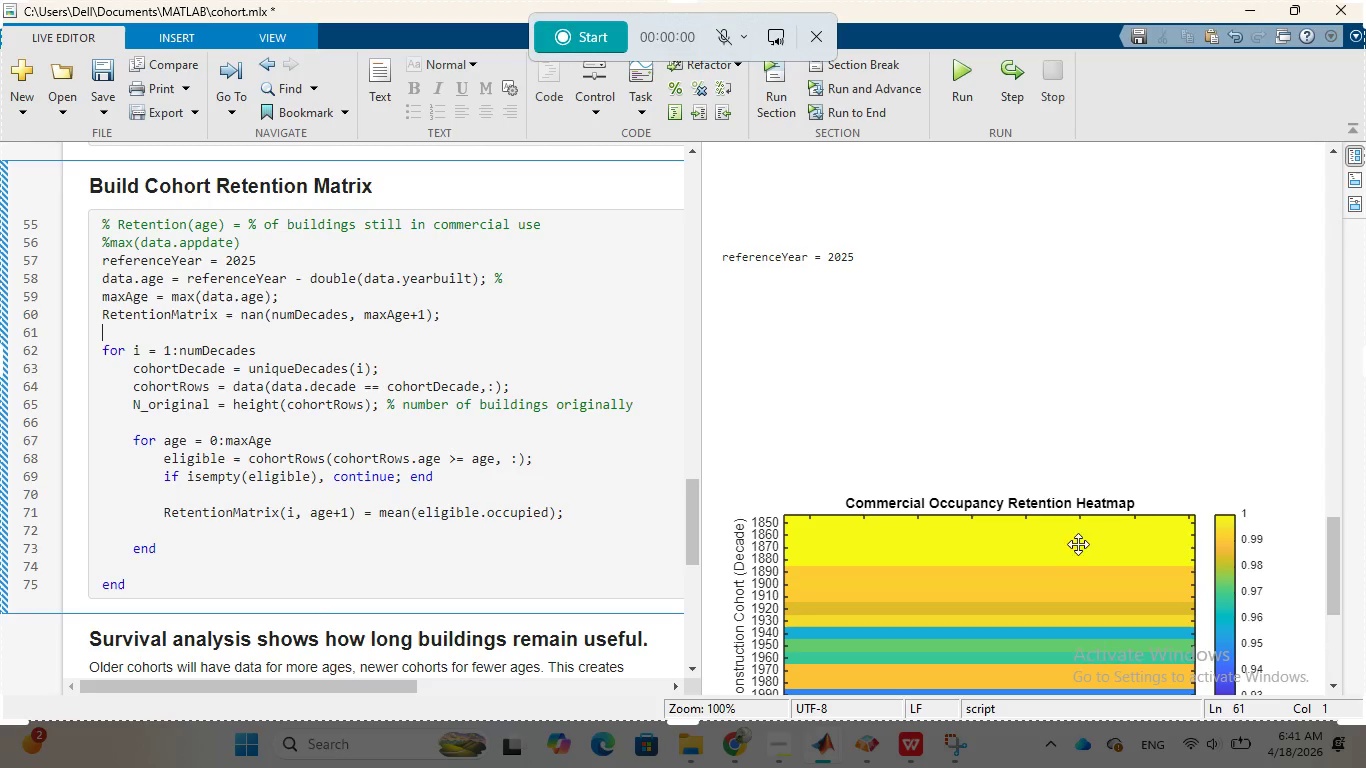 
scroll: coordinate [1122, 557], scroll_direction: up, amount: 2.0
 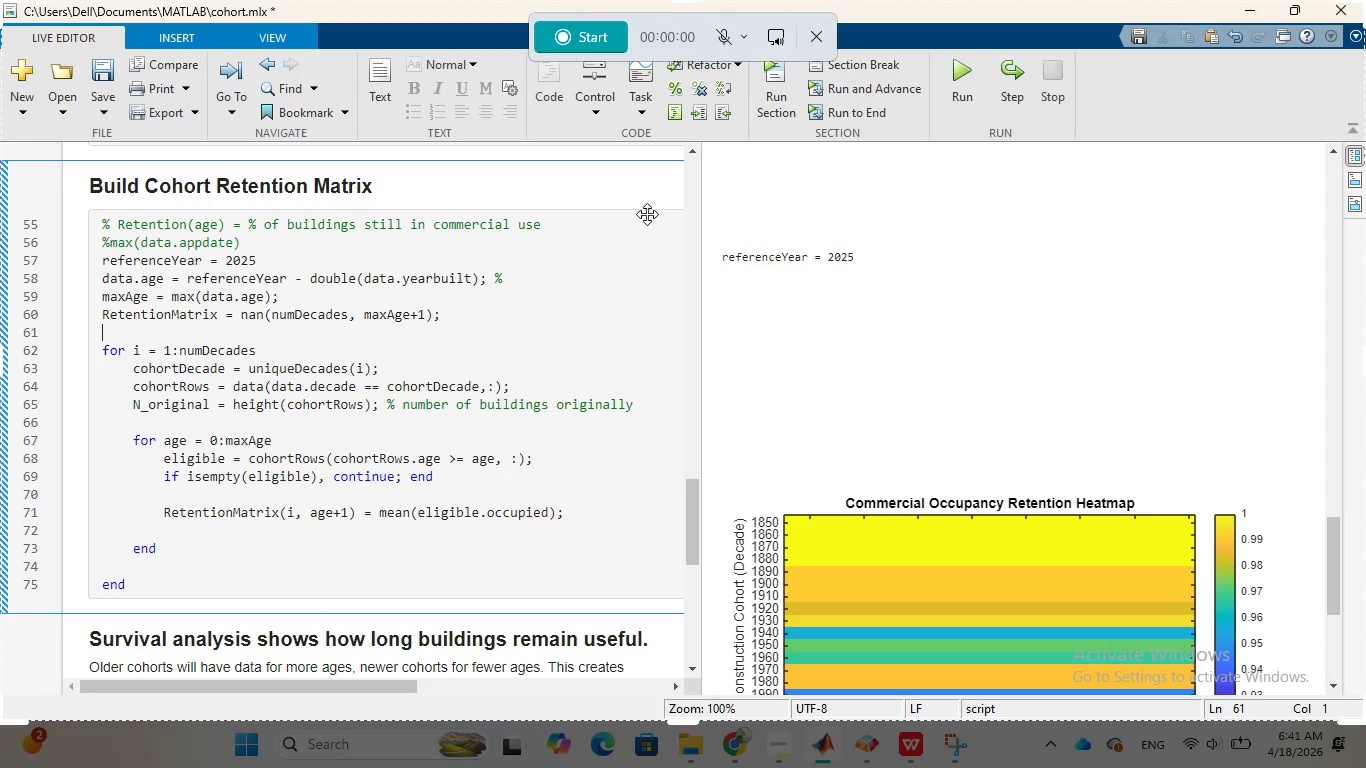 
wait(5.73)
 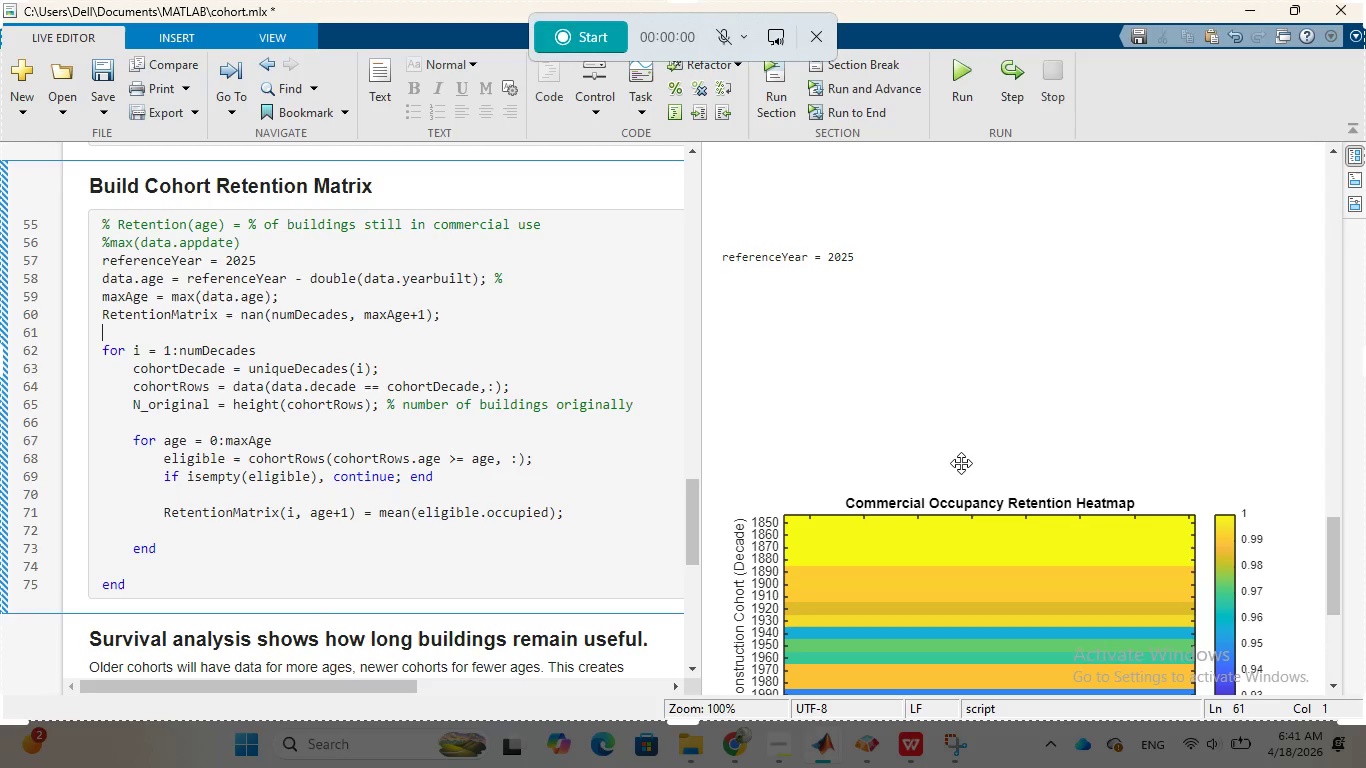 
scroll: coordinate [902, 311], scroll_direction: down, amount: 5.0
 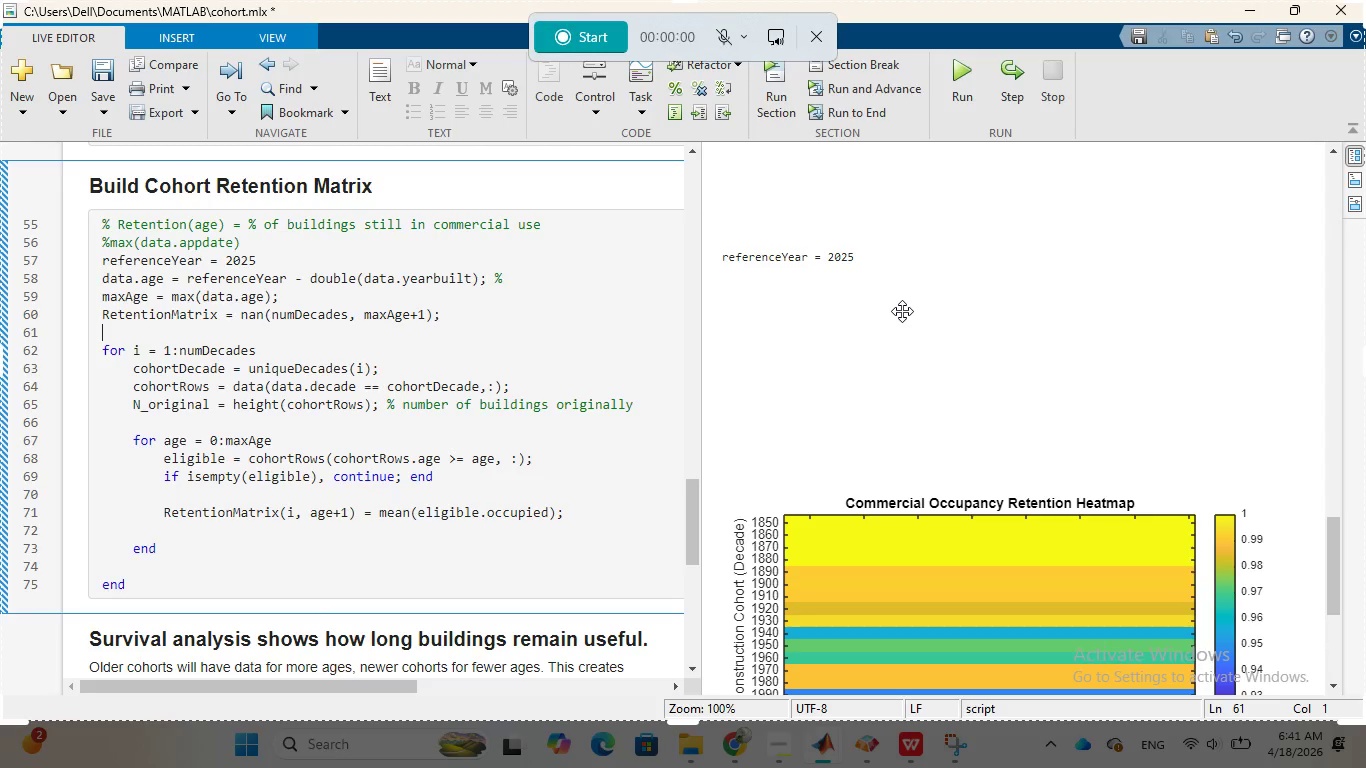 
scroll: coordinate [902, 311], scroll_direction: up, amount: 5.0
 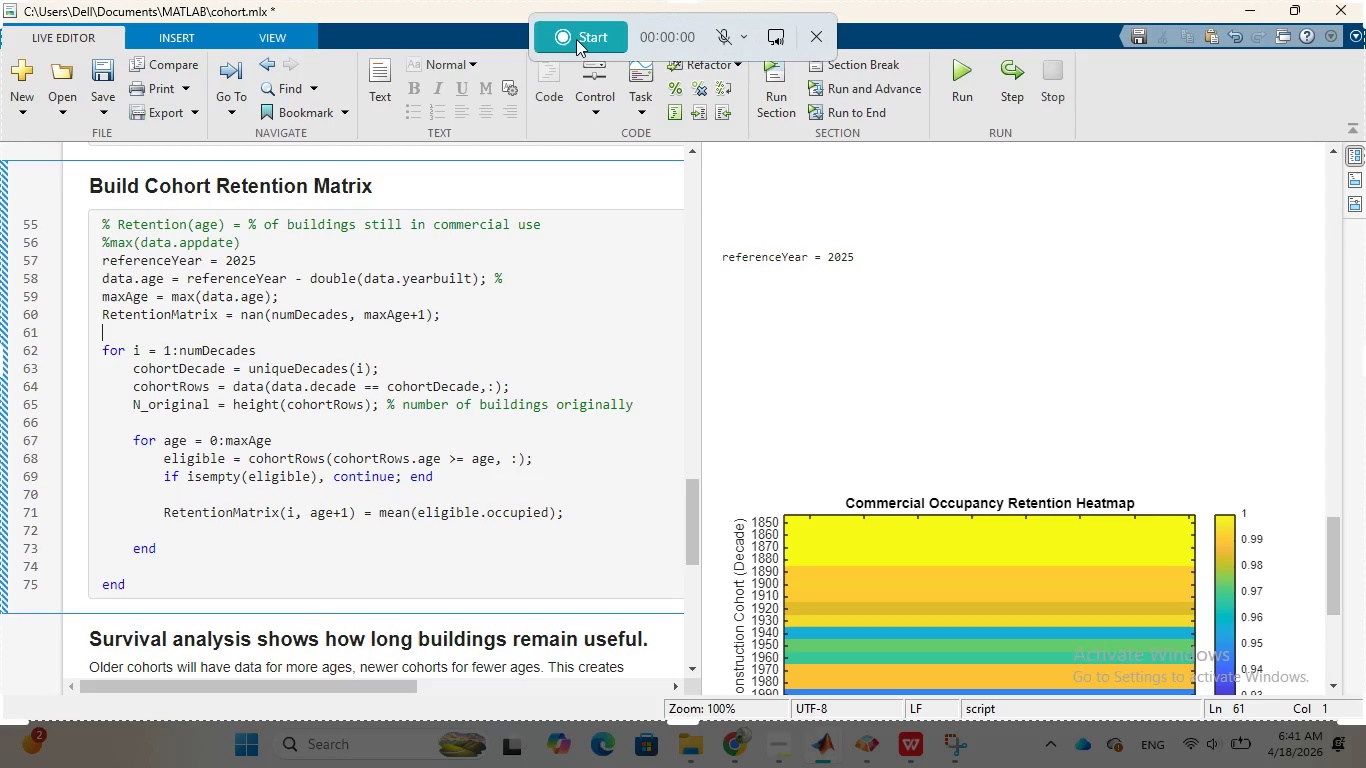 
wait(6.63)
 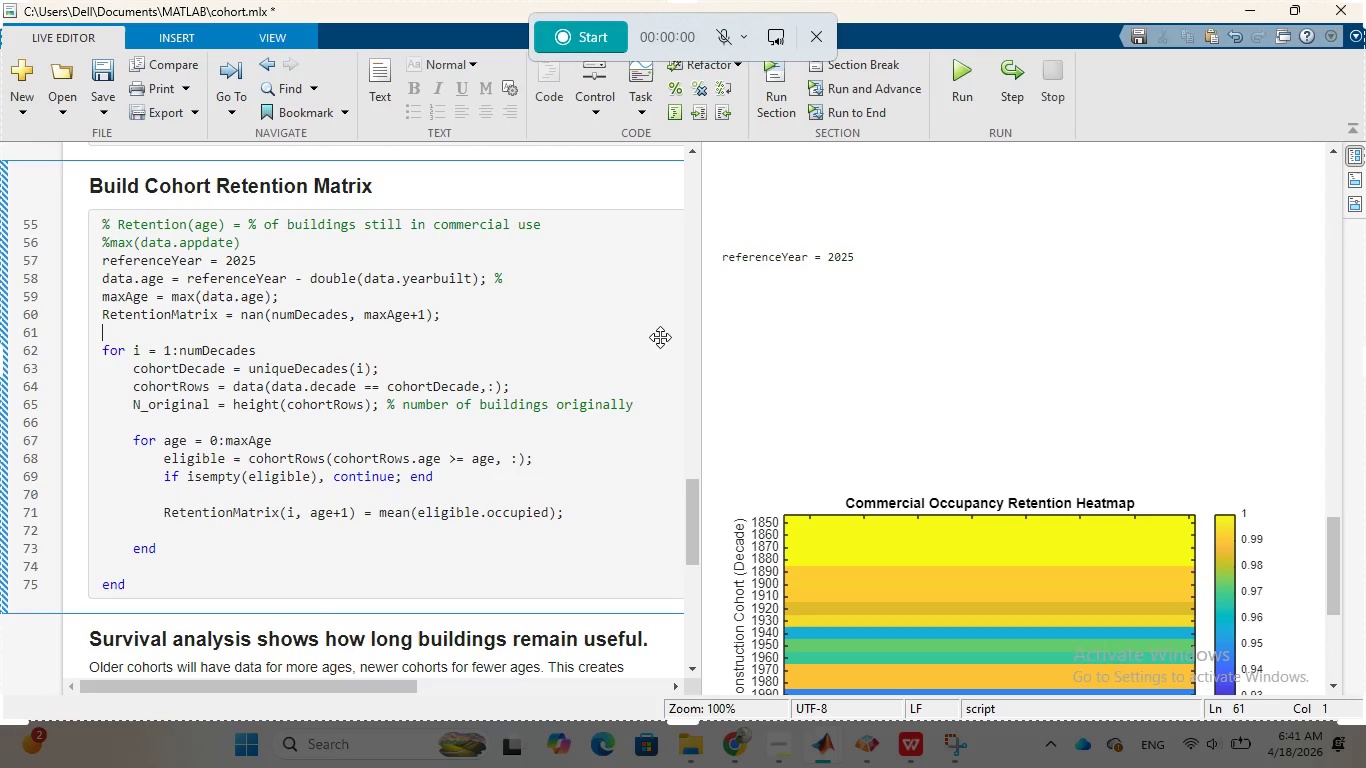 
left_click([576, 38])
 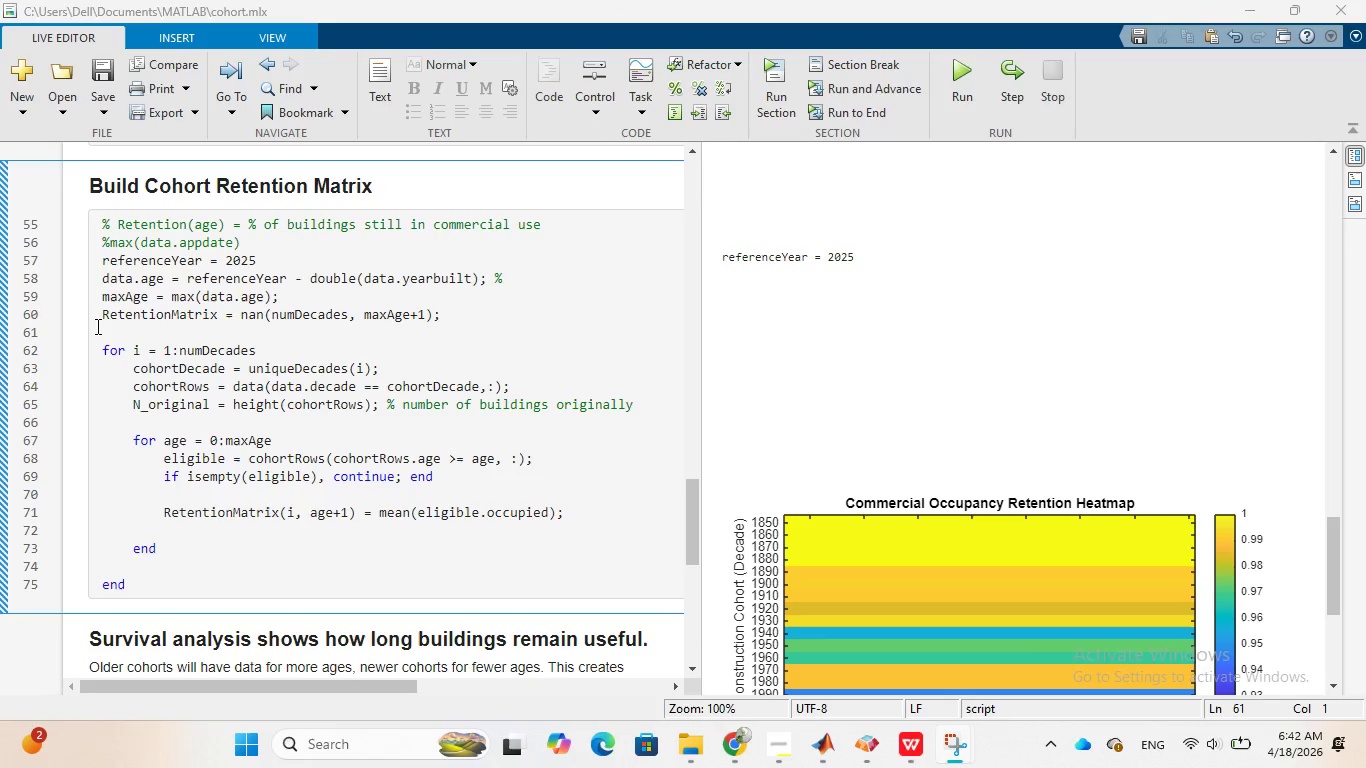 
wait(5.41)
 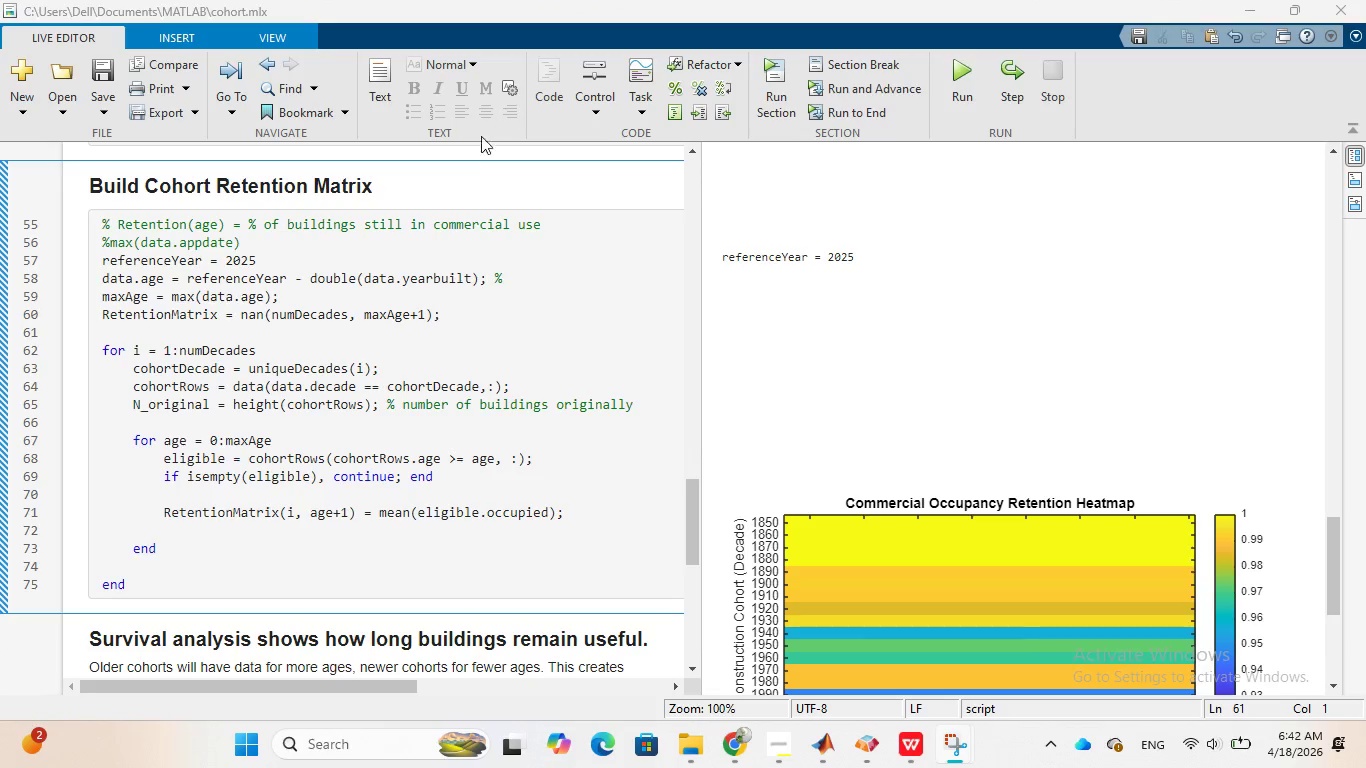 
left_click([96, 326])
 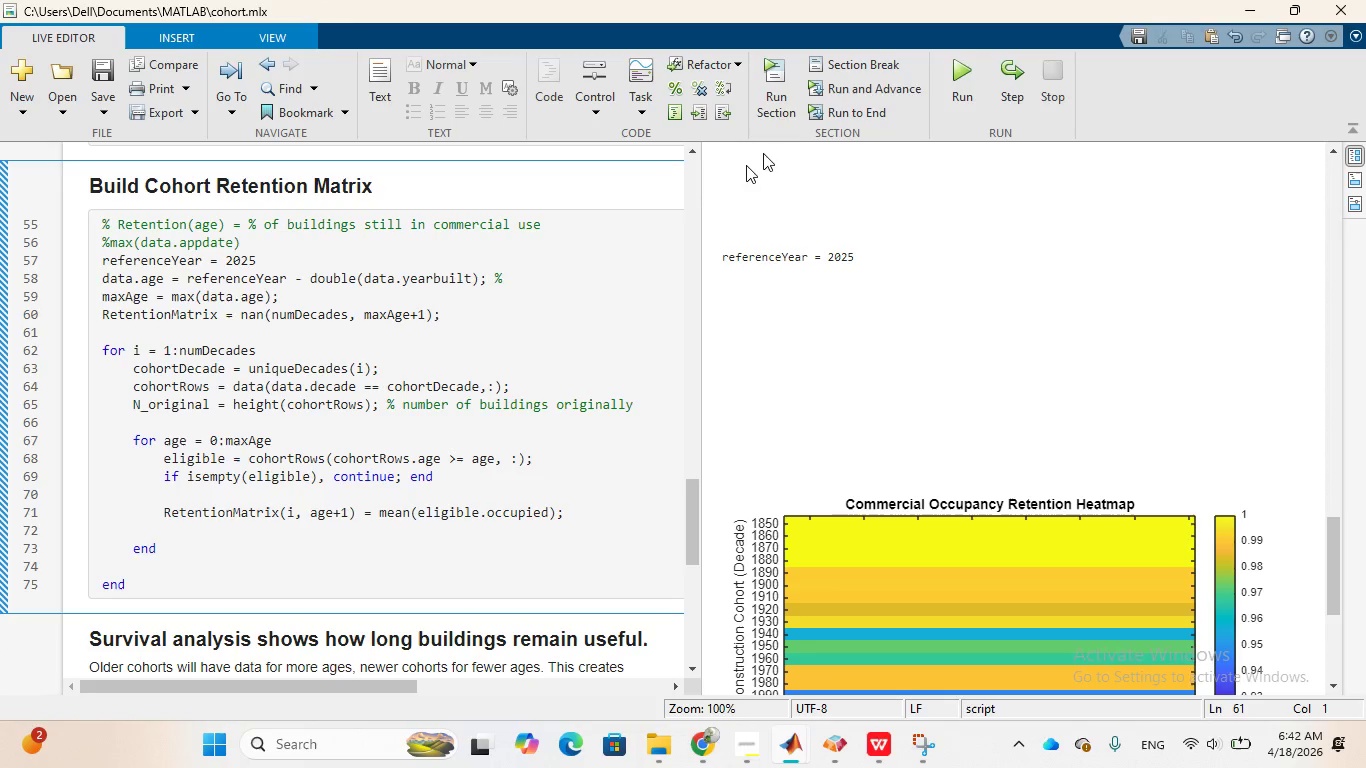 
left_click([782, 93])
 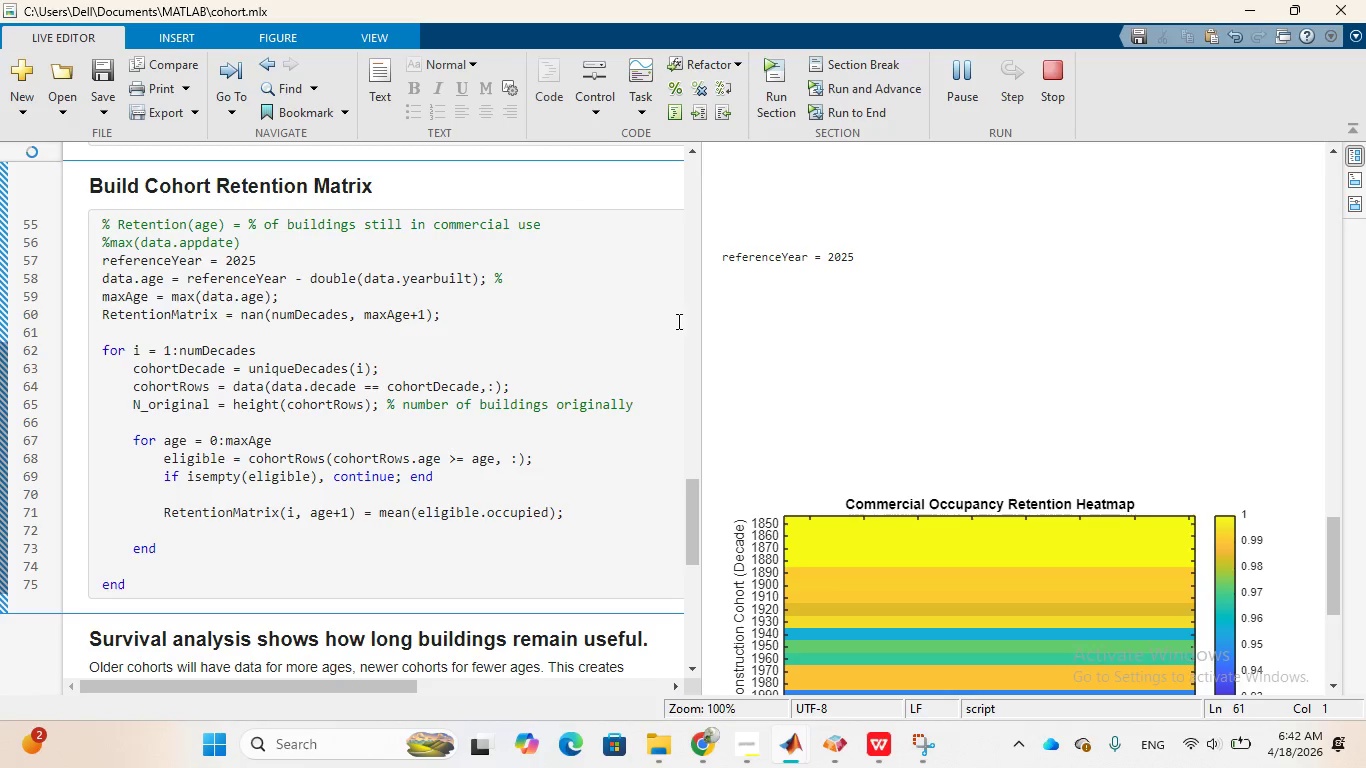 
wait(5.98)
 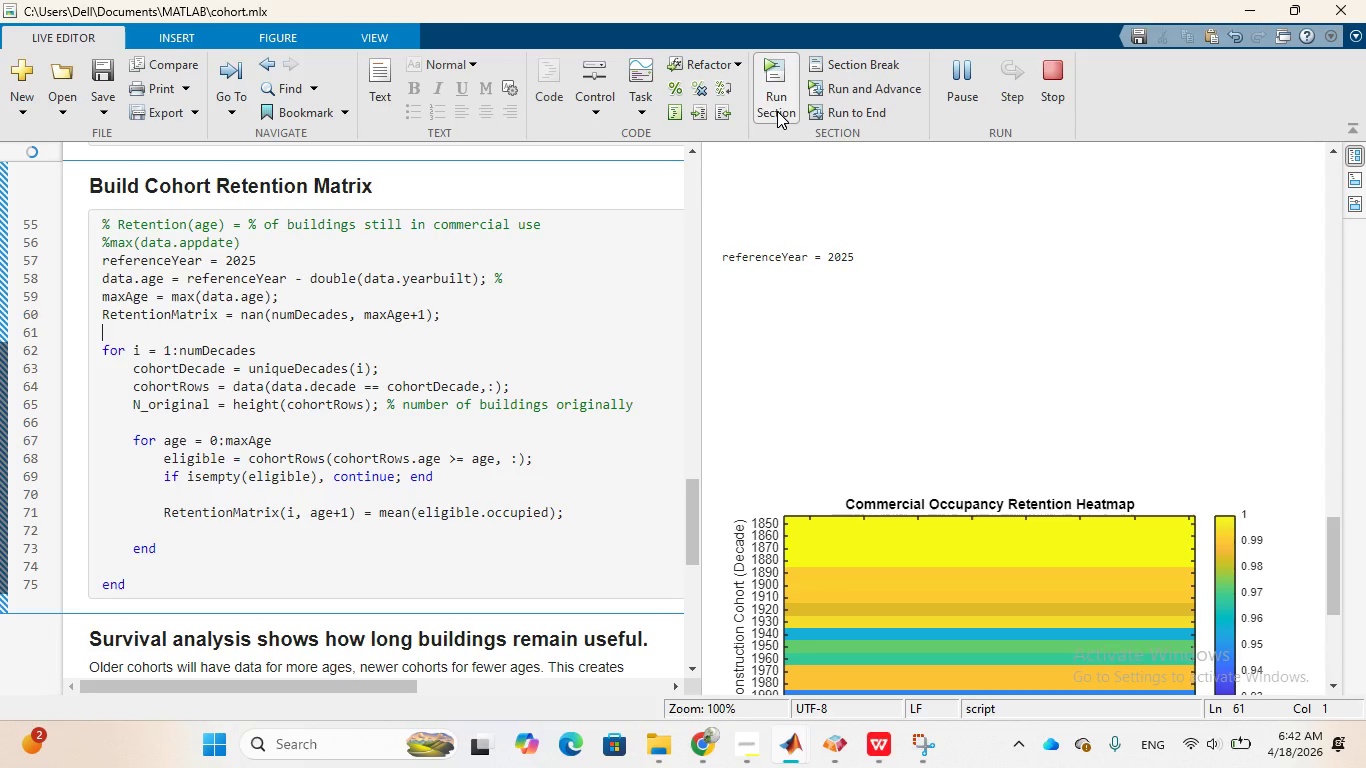 
left_click([768, 84])
 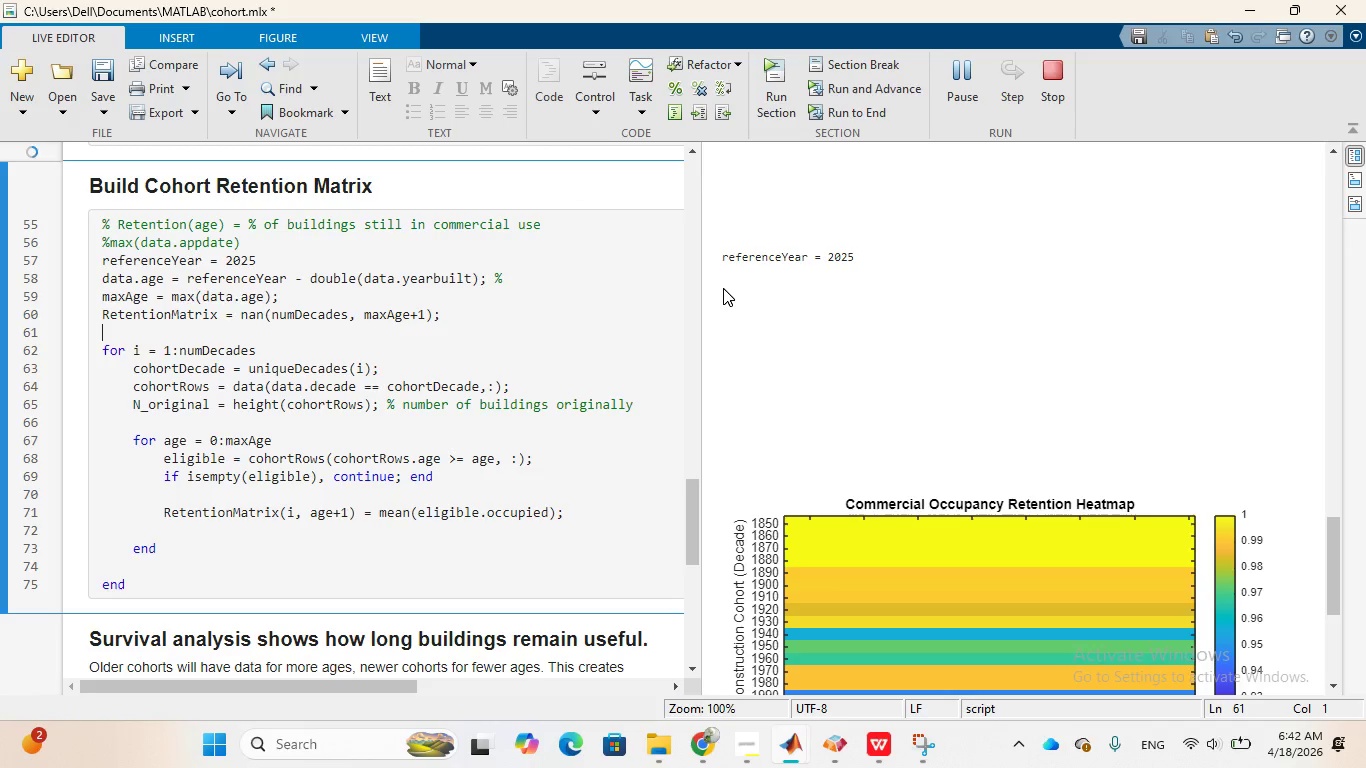 
scroll: coordinate [286, 346], scroll_direction: down, amount: 6.0
 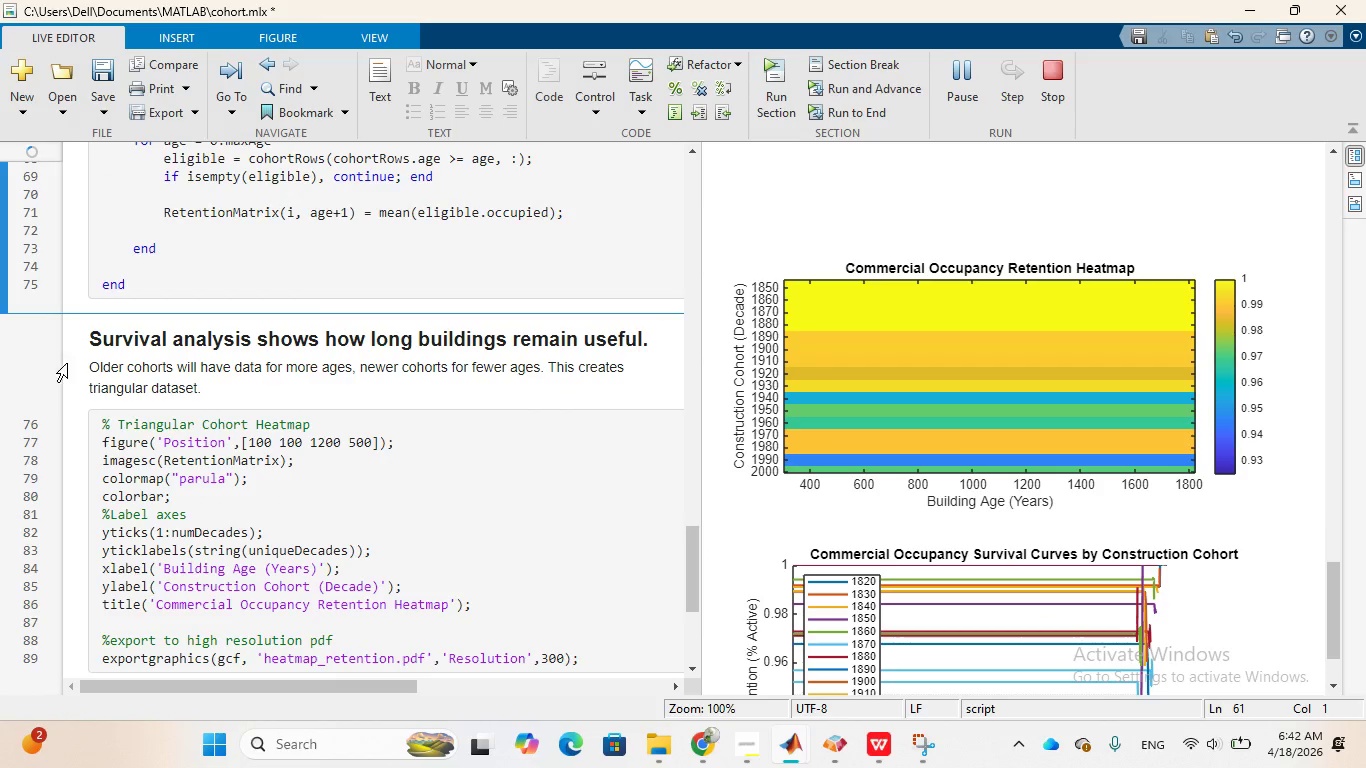 
left_click([80, 355])
 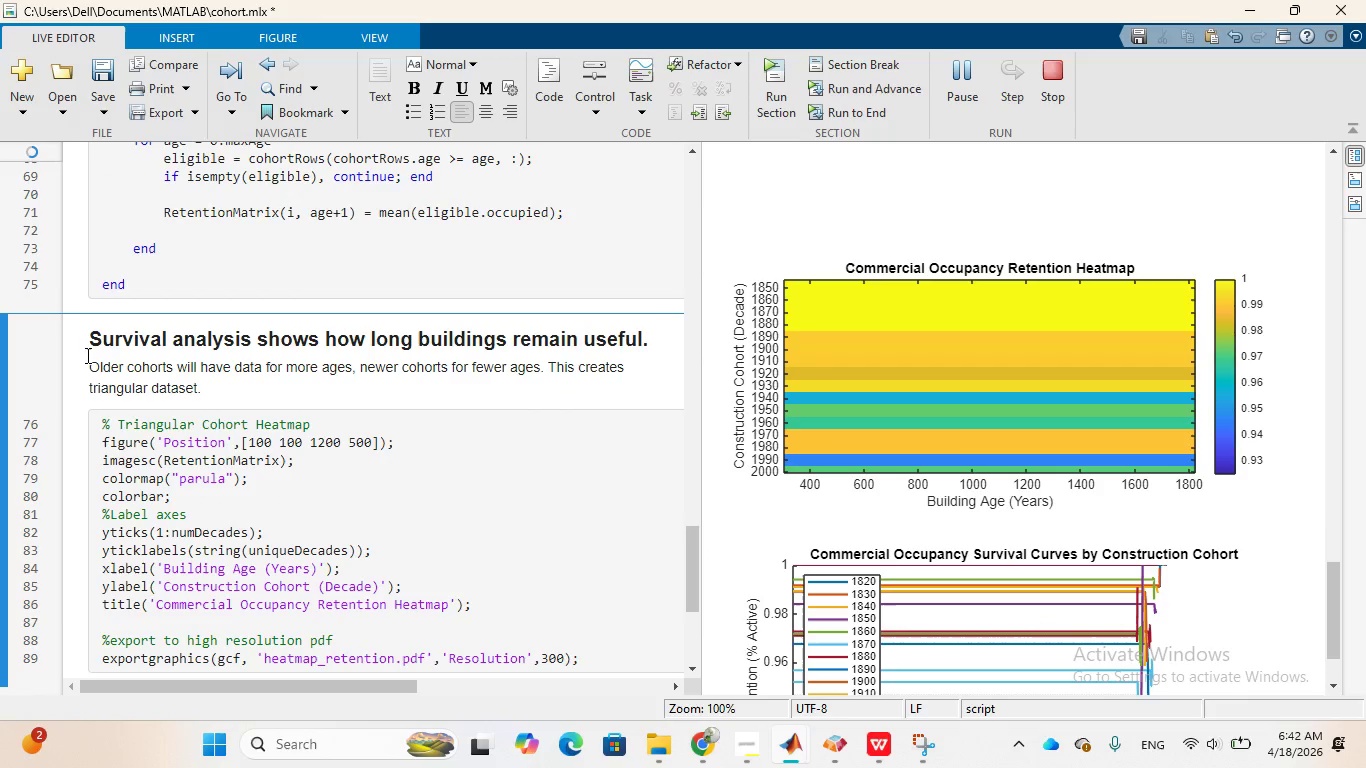 
left_click([86, 355])
 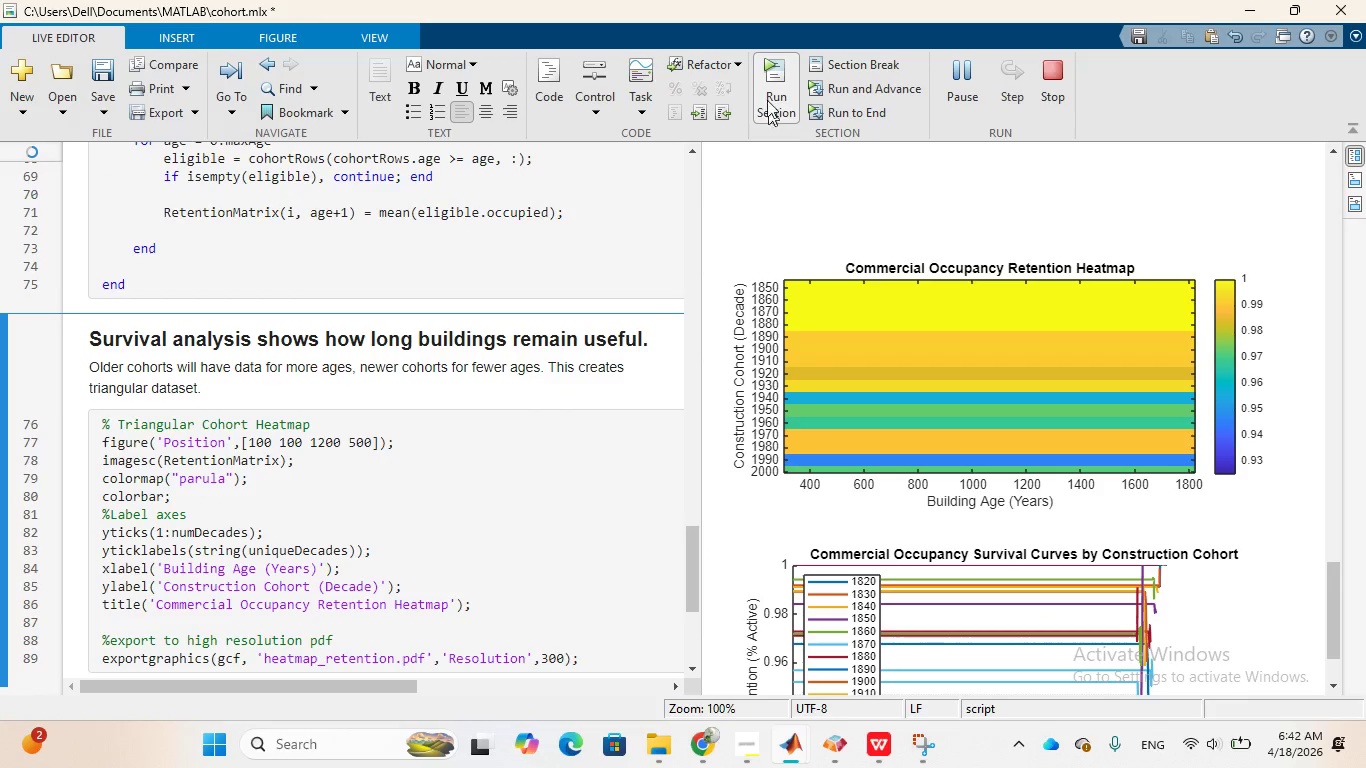 
left_click([767, 80])
 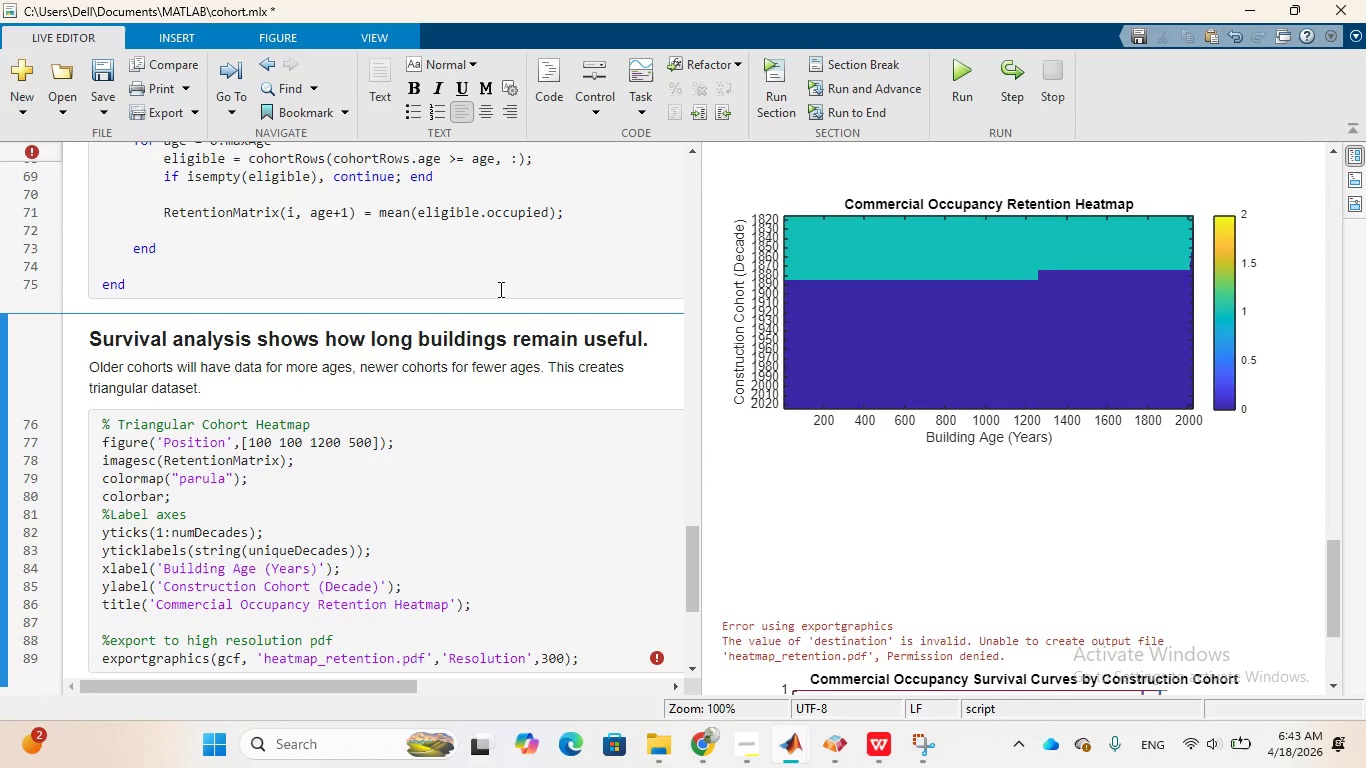 
wait(12.98)
 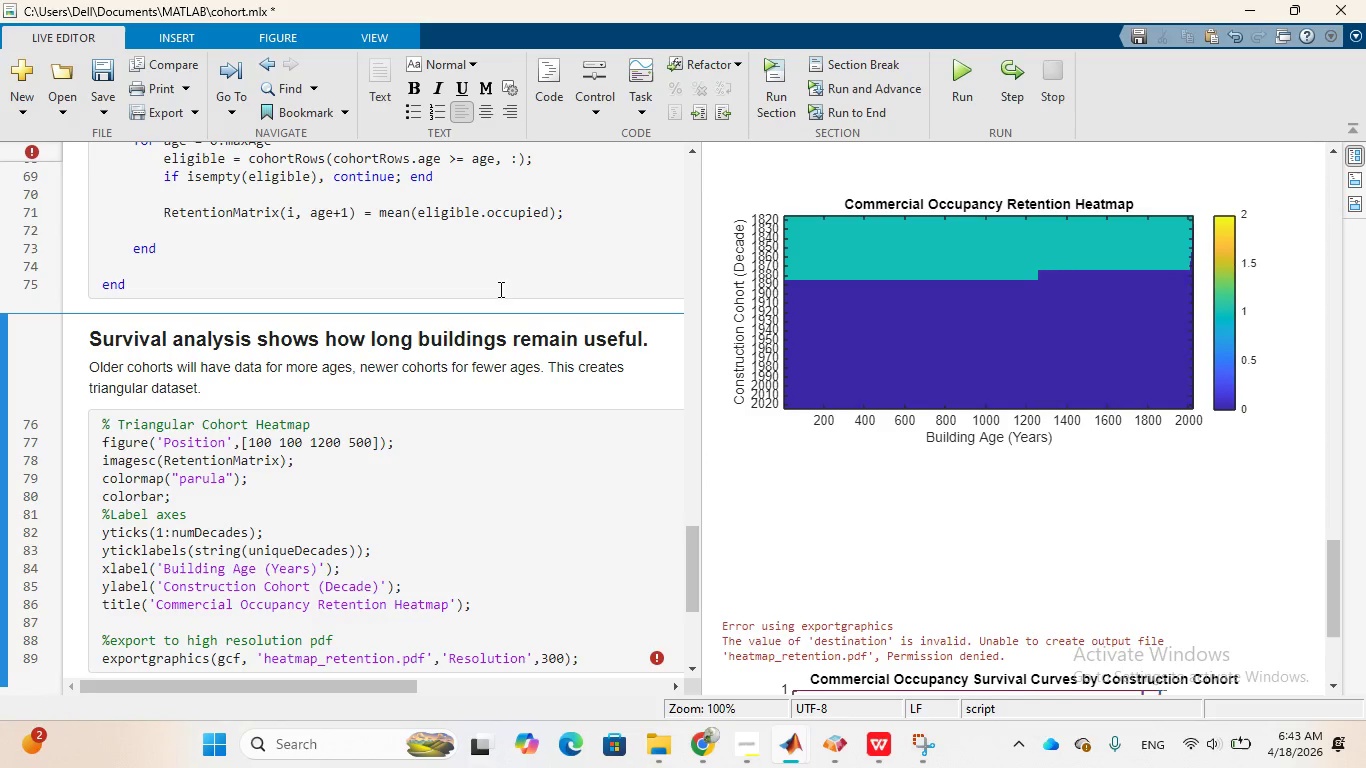 
left_click([951, 94])
 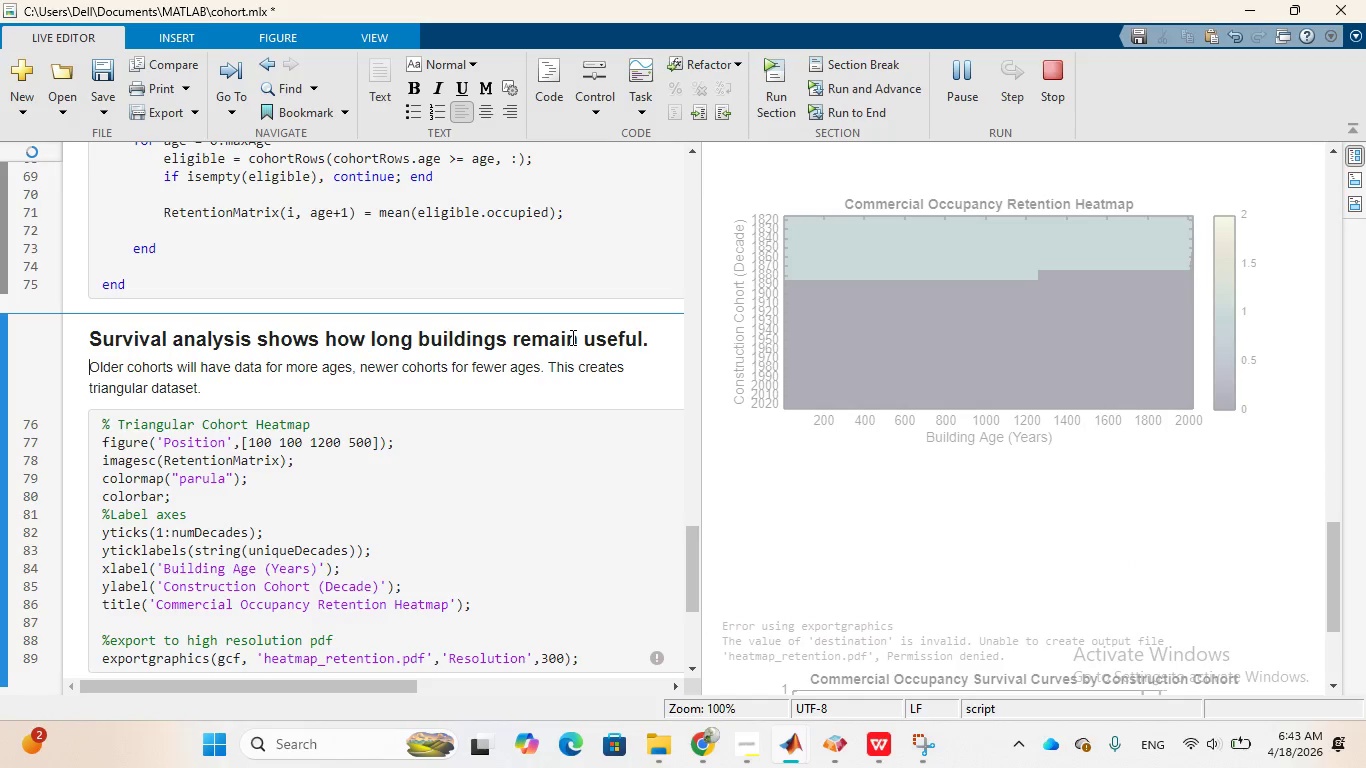 
wait(33.47)
 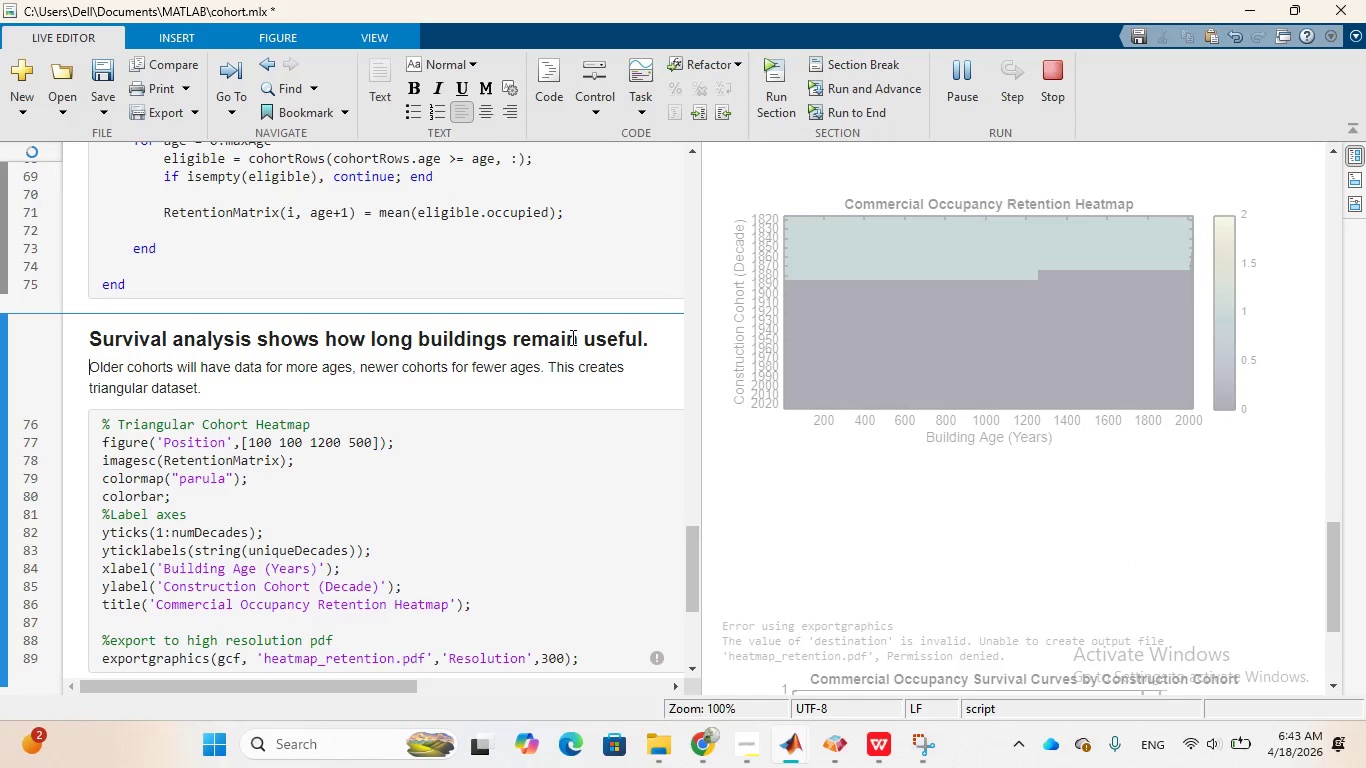 
scroll: coordinate [587, 329], scroll_direction: down, amount: 1.0
 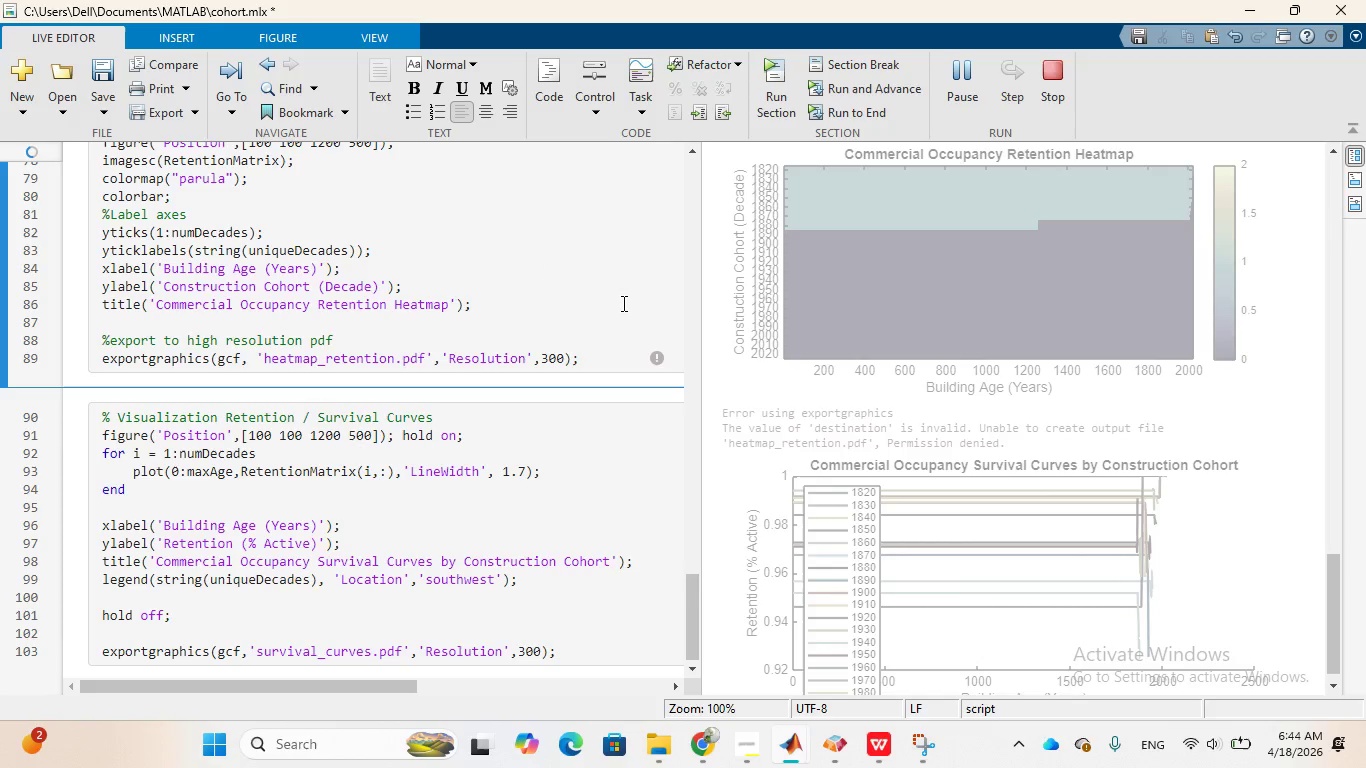 
wait(36.01)
 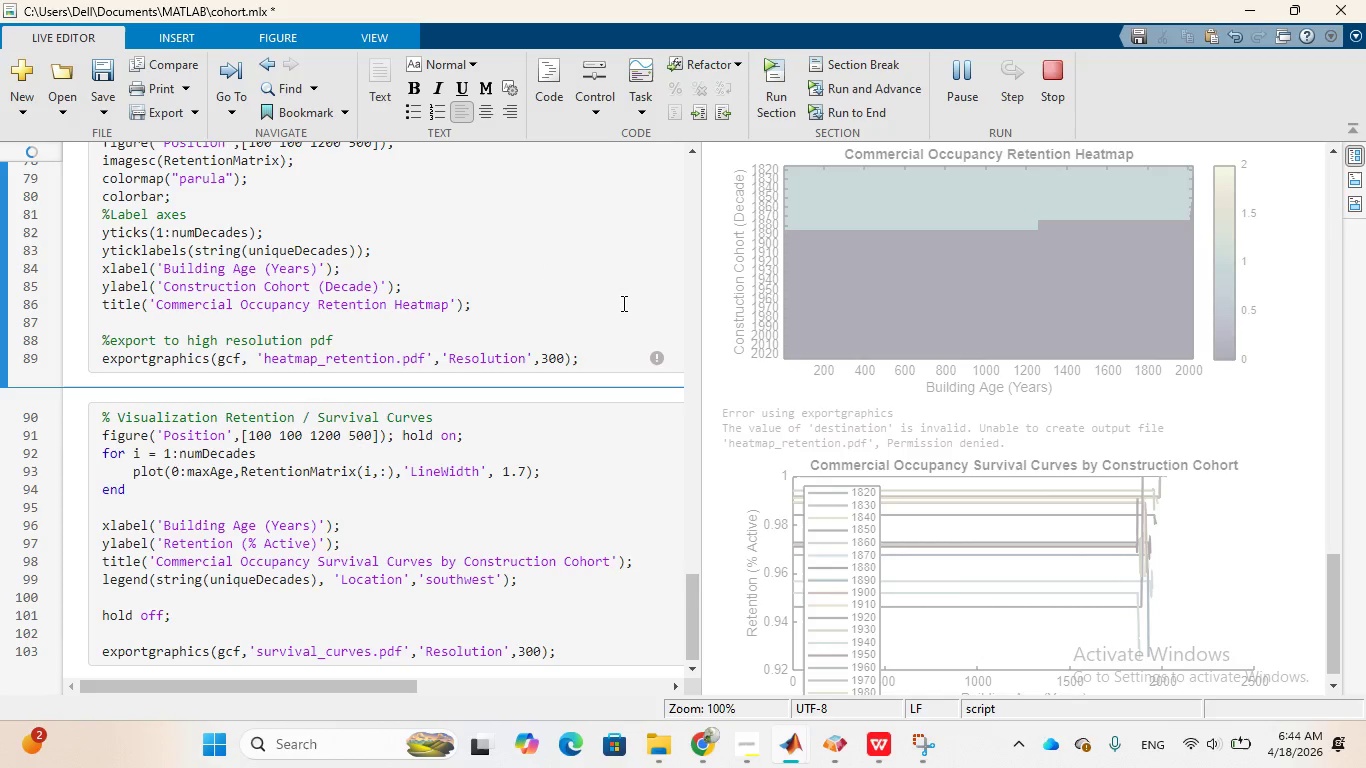 
mouse_move([885, 734])
 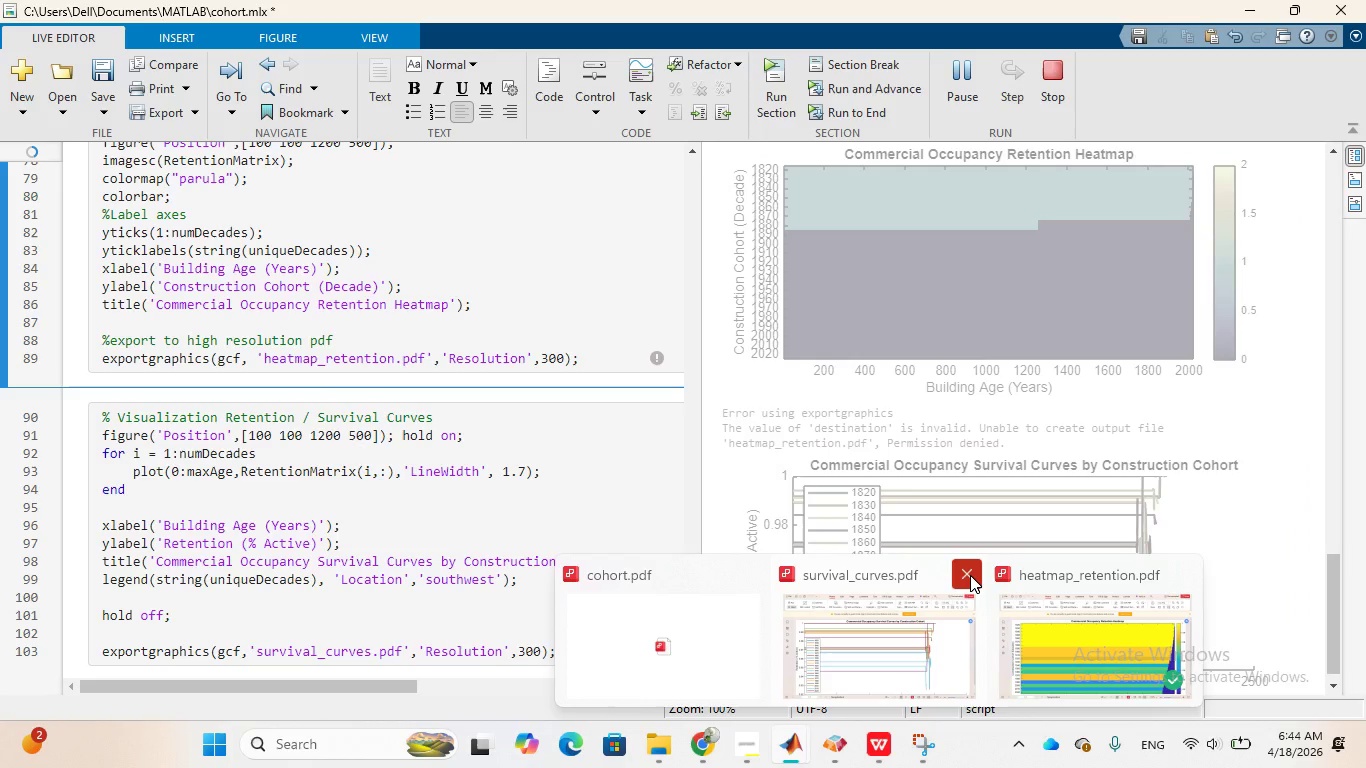 
left_click([970, 575])
 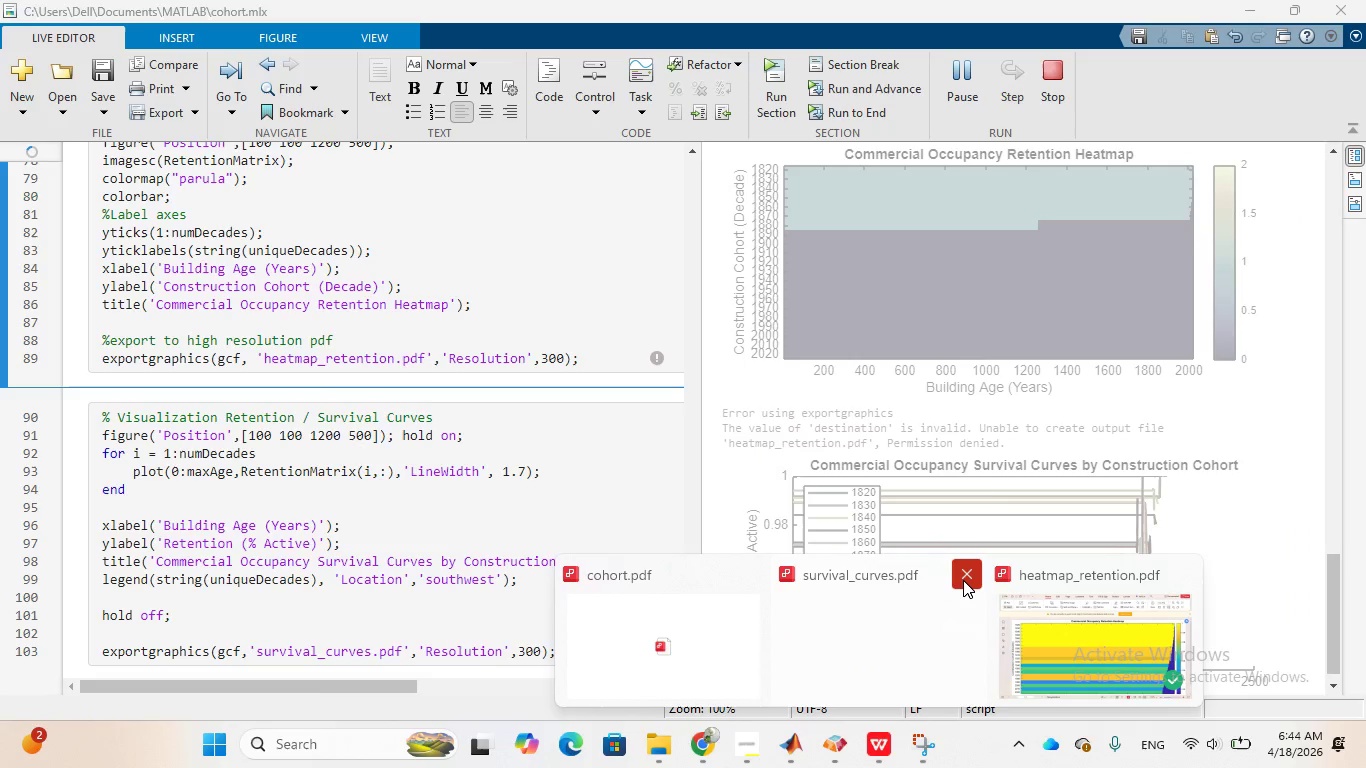 
left_click([963, 580])
 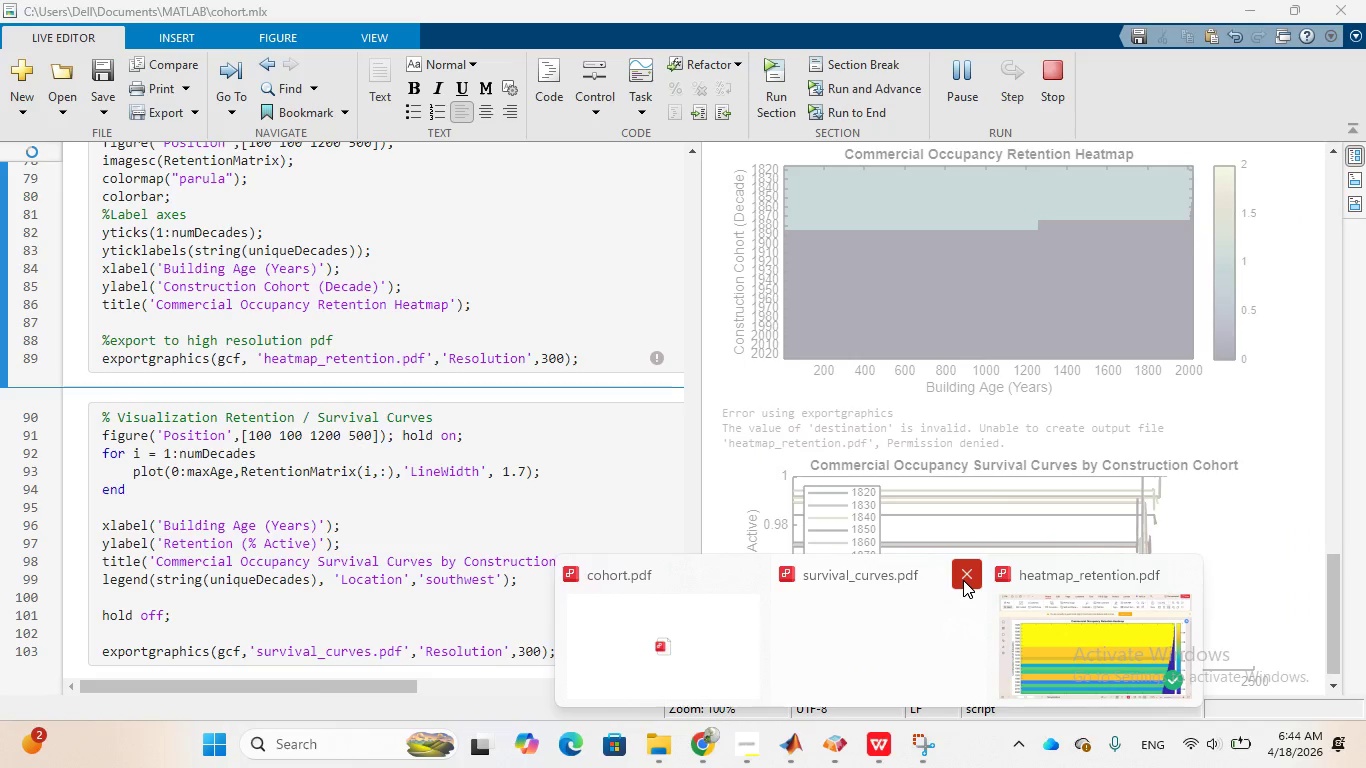 
double_click([963, 580])
 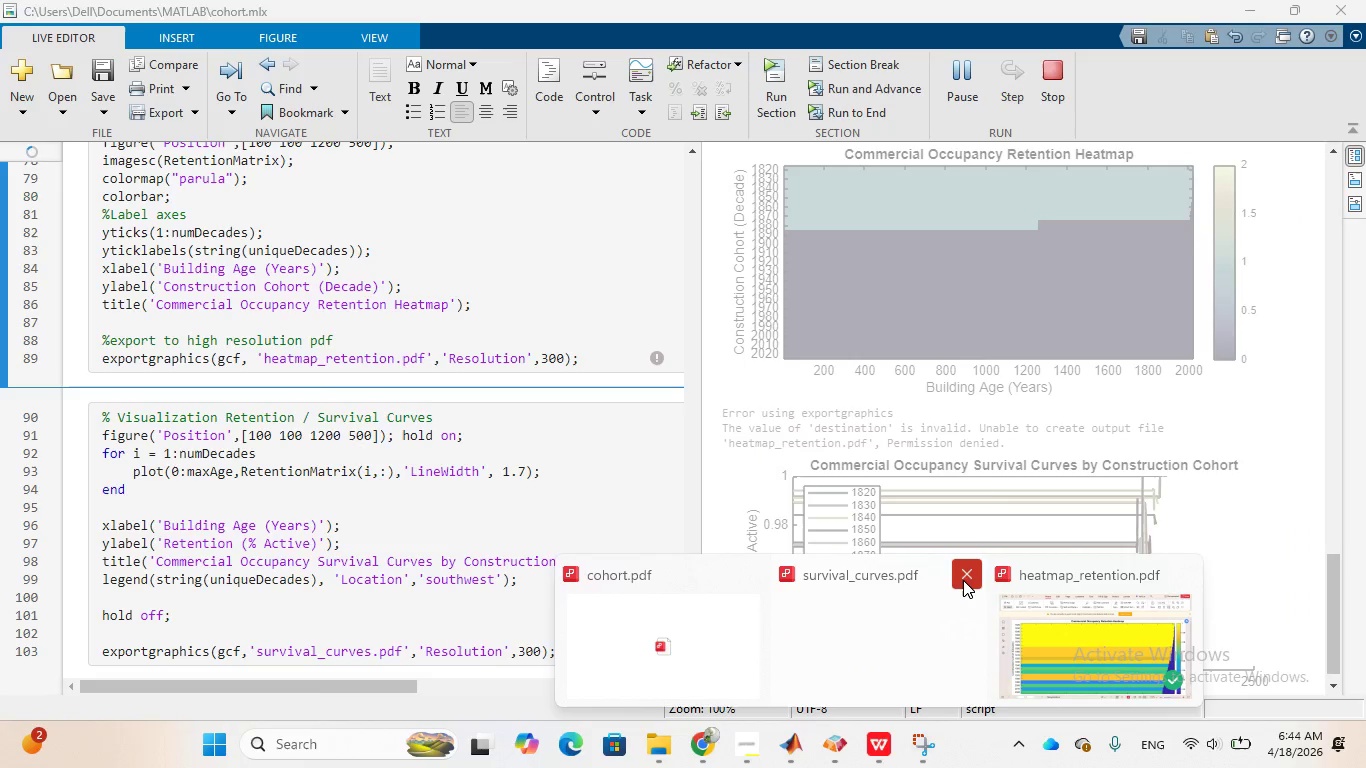 
triple_click([963, 580])
 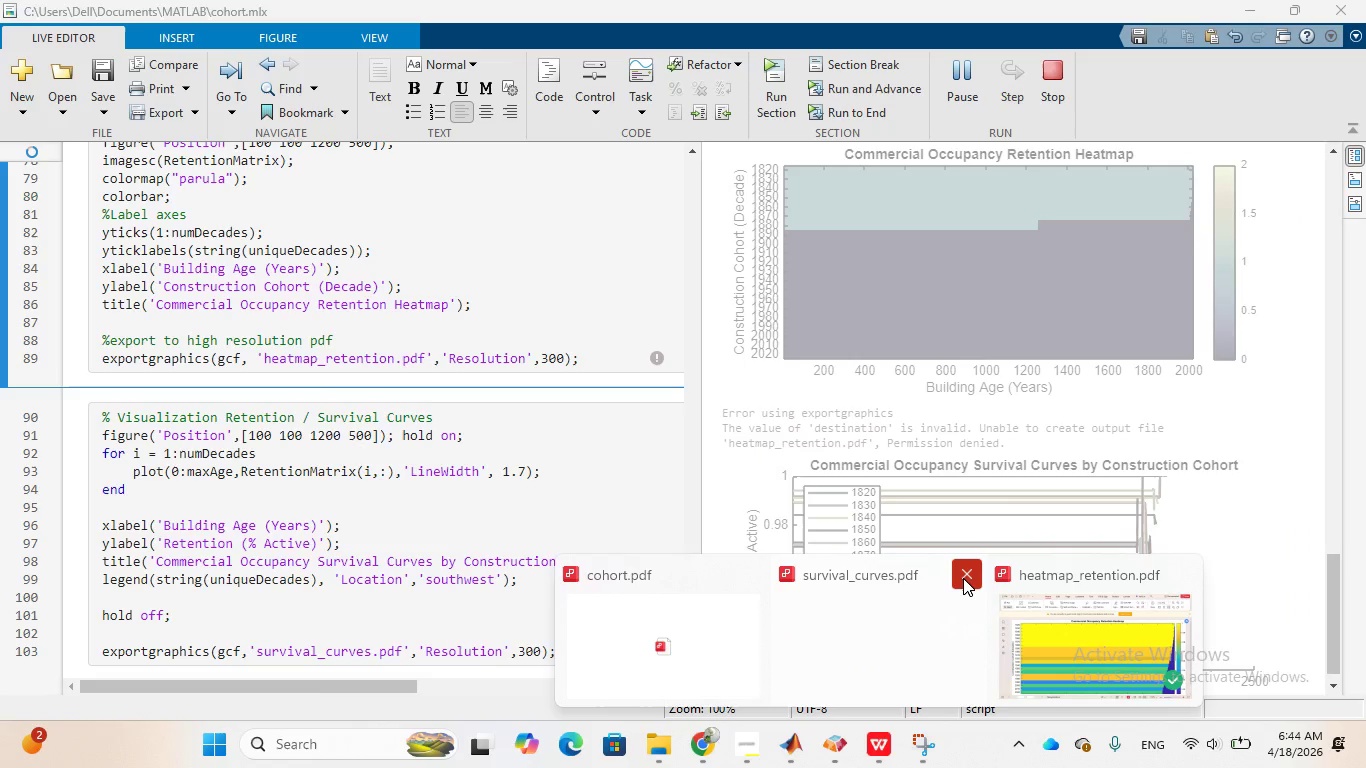 
left_click([963, 573])
 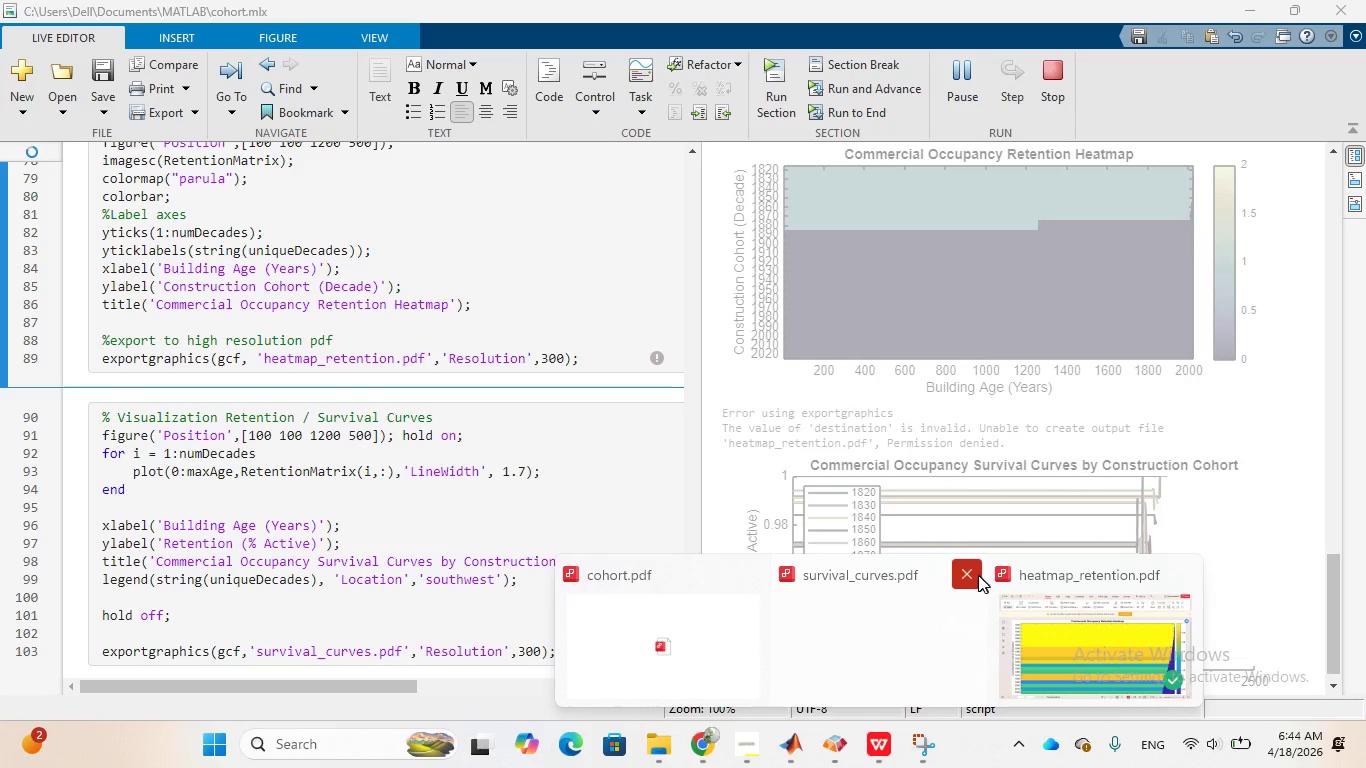 
left_click([968, 575])
 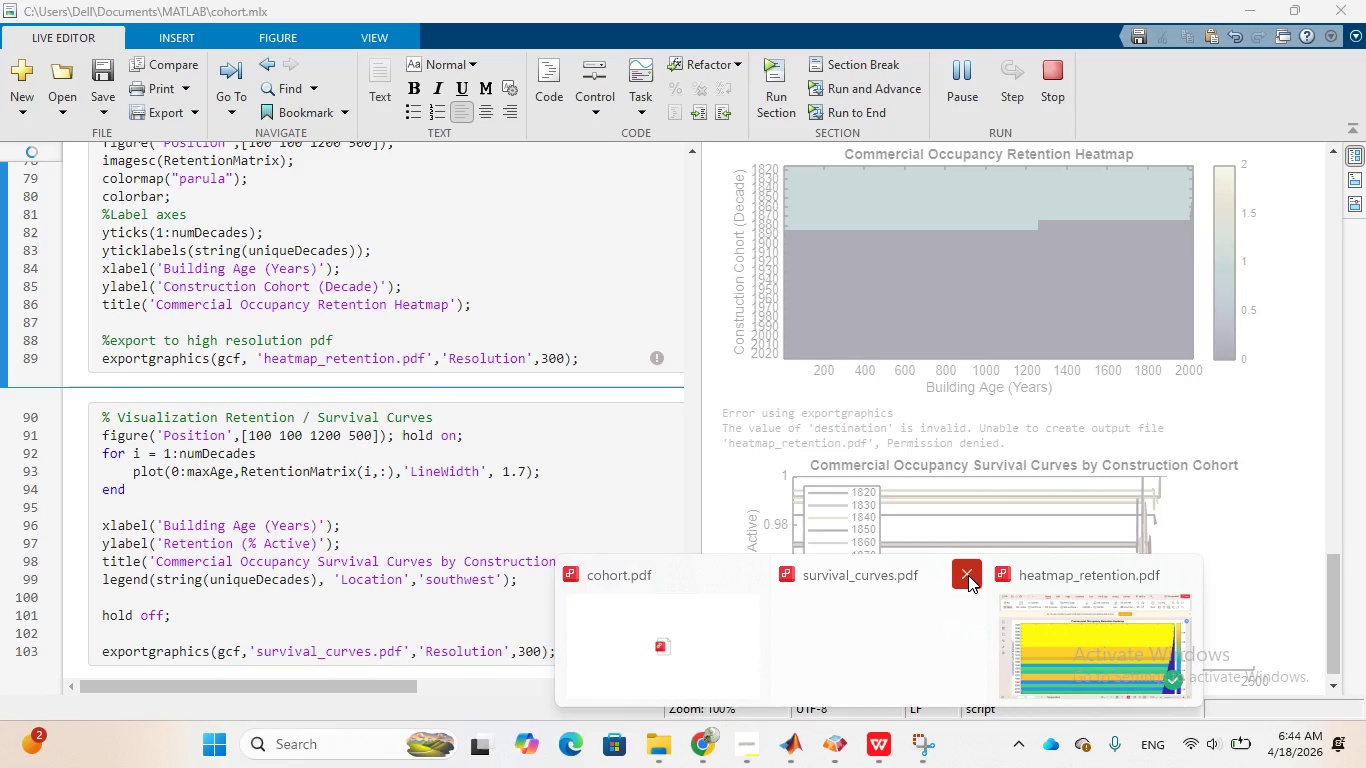 
left_click([968, 575])
 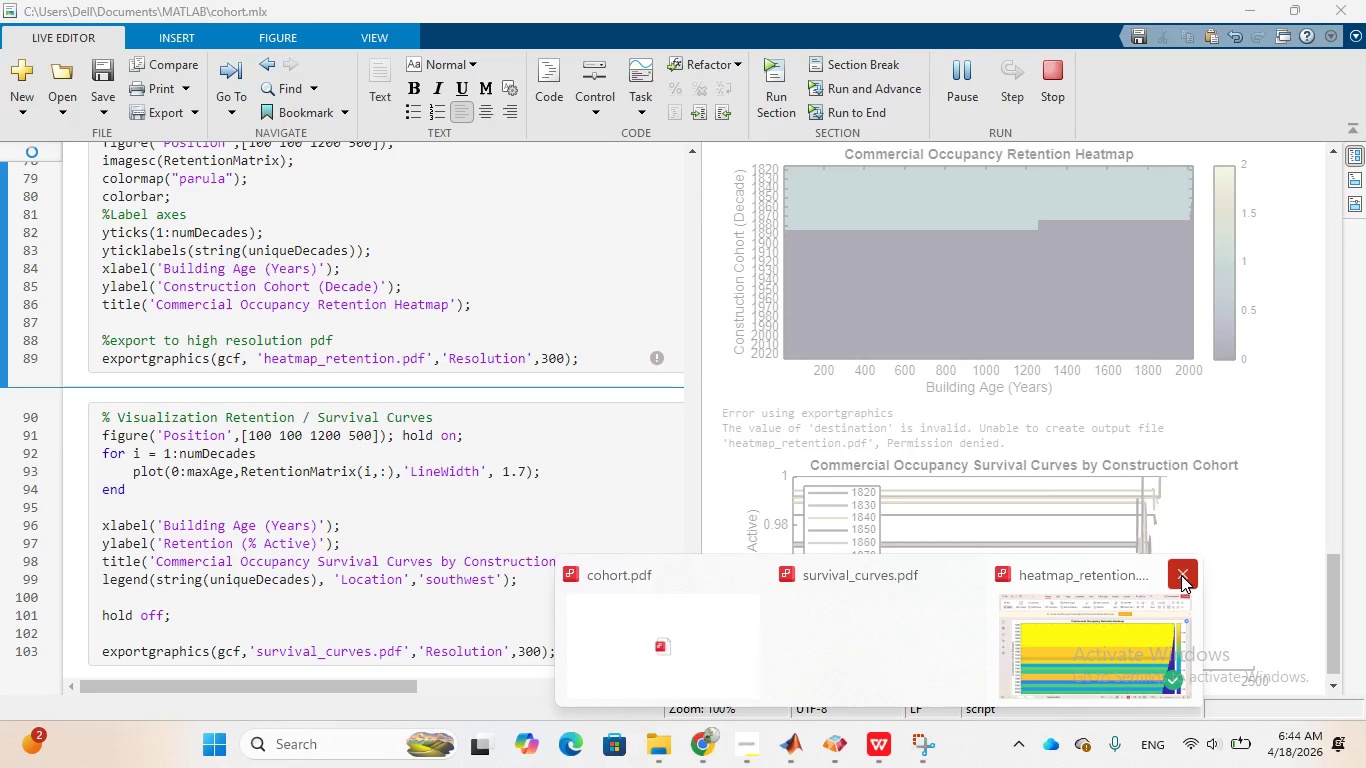 
left_click([1176, 575])
 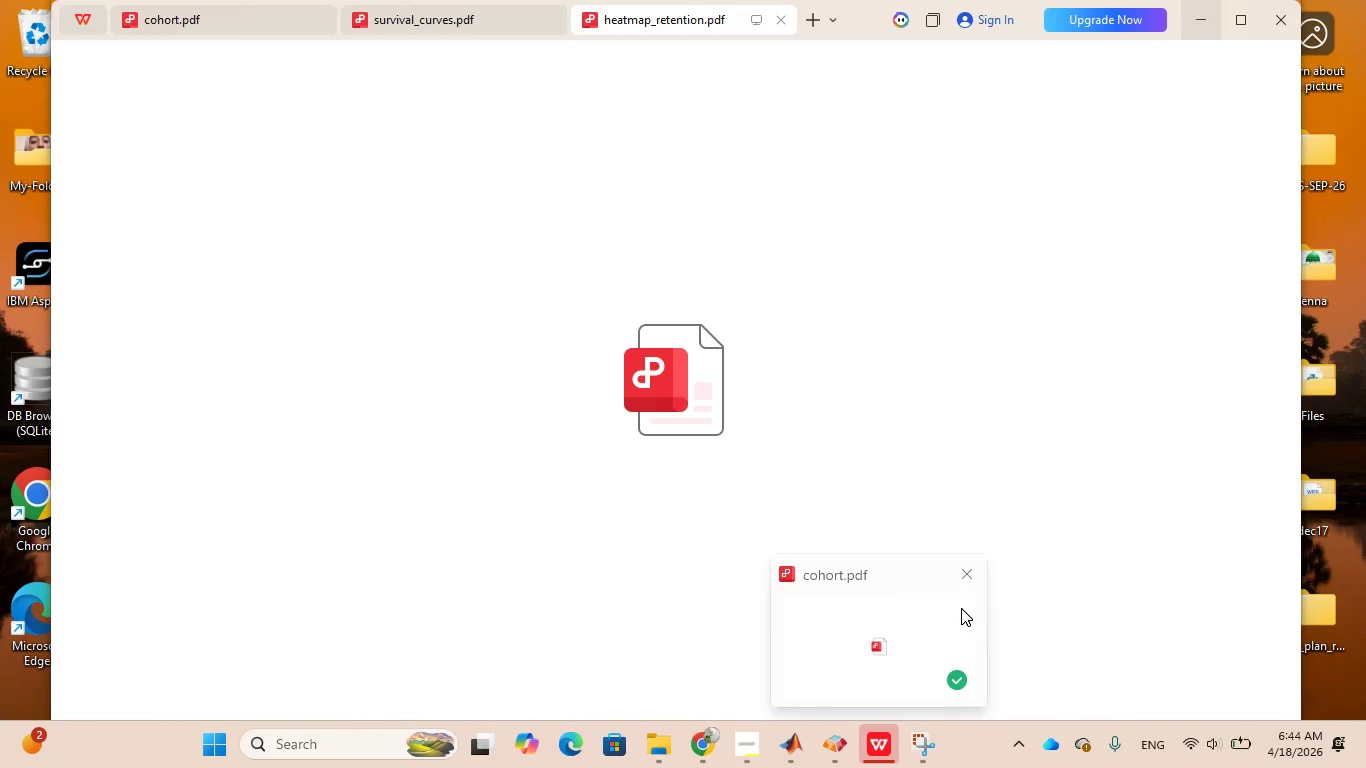 
wait(6.5)
 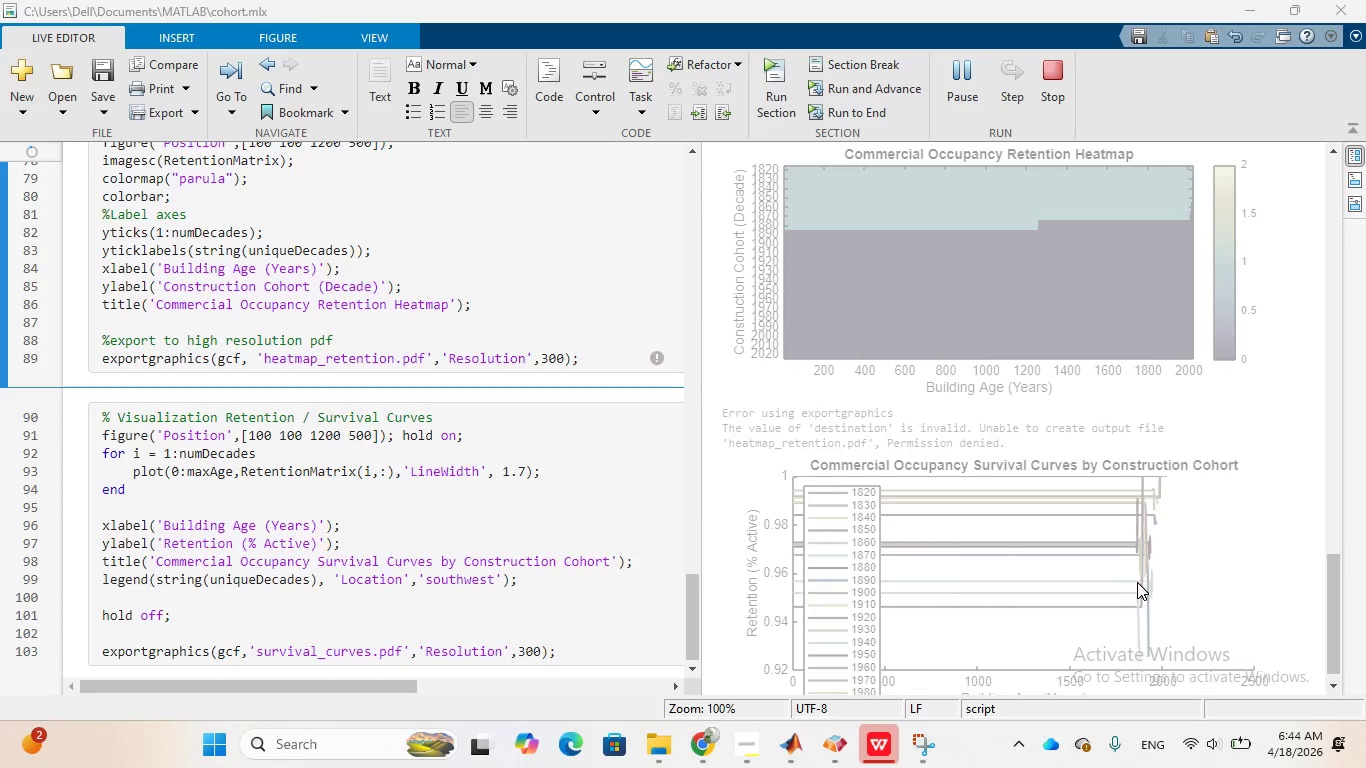 
left_click([964, 576])
 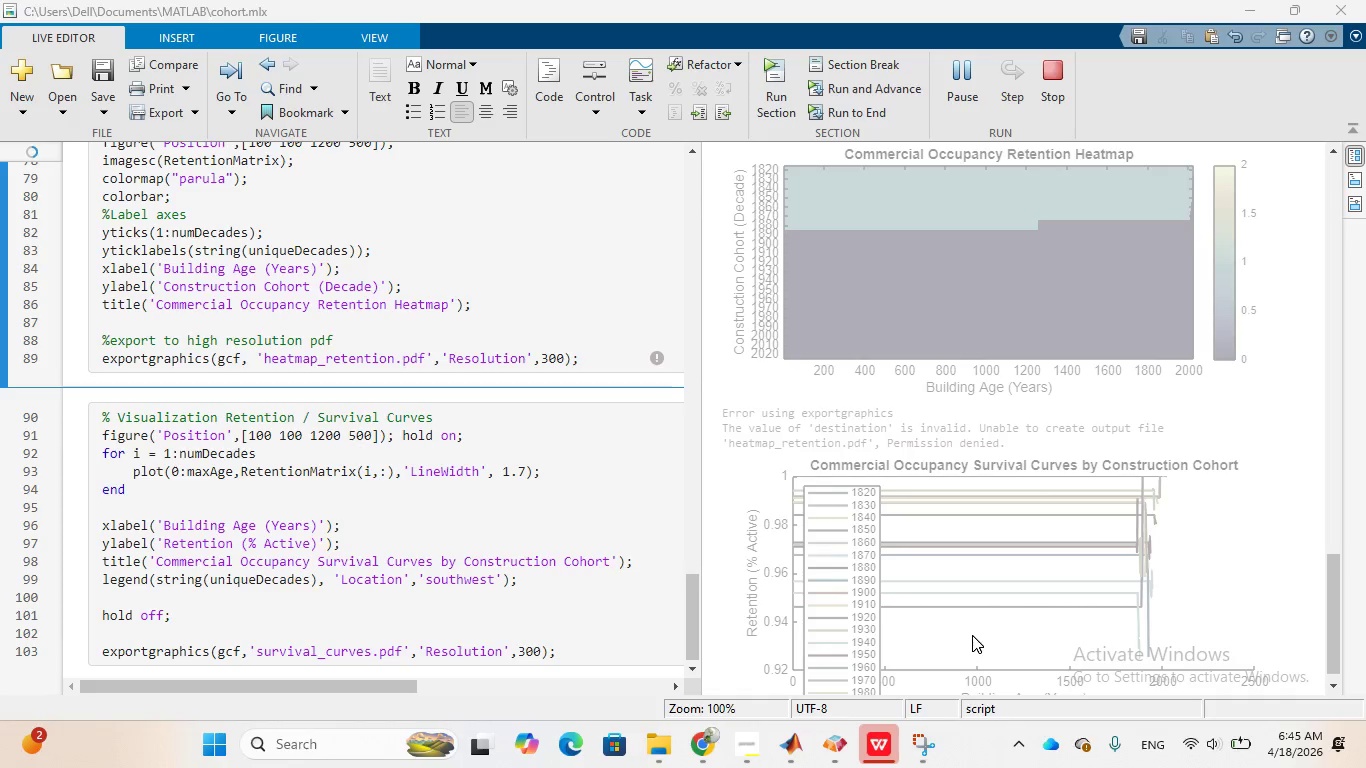 
wait(23.3)
 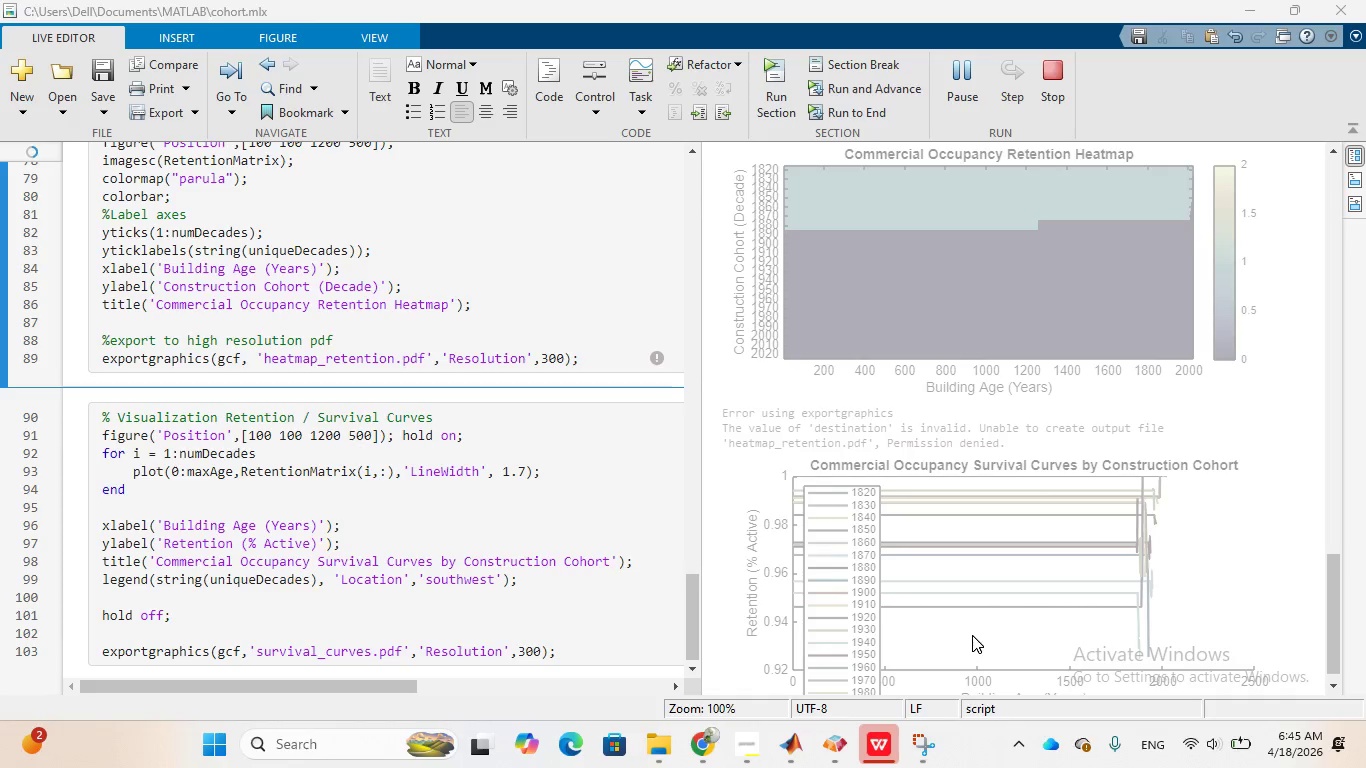 
scroll: coordinate [608, 428], scroll_direction: down, amount: 3.0
 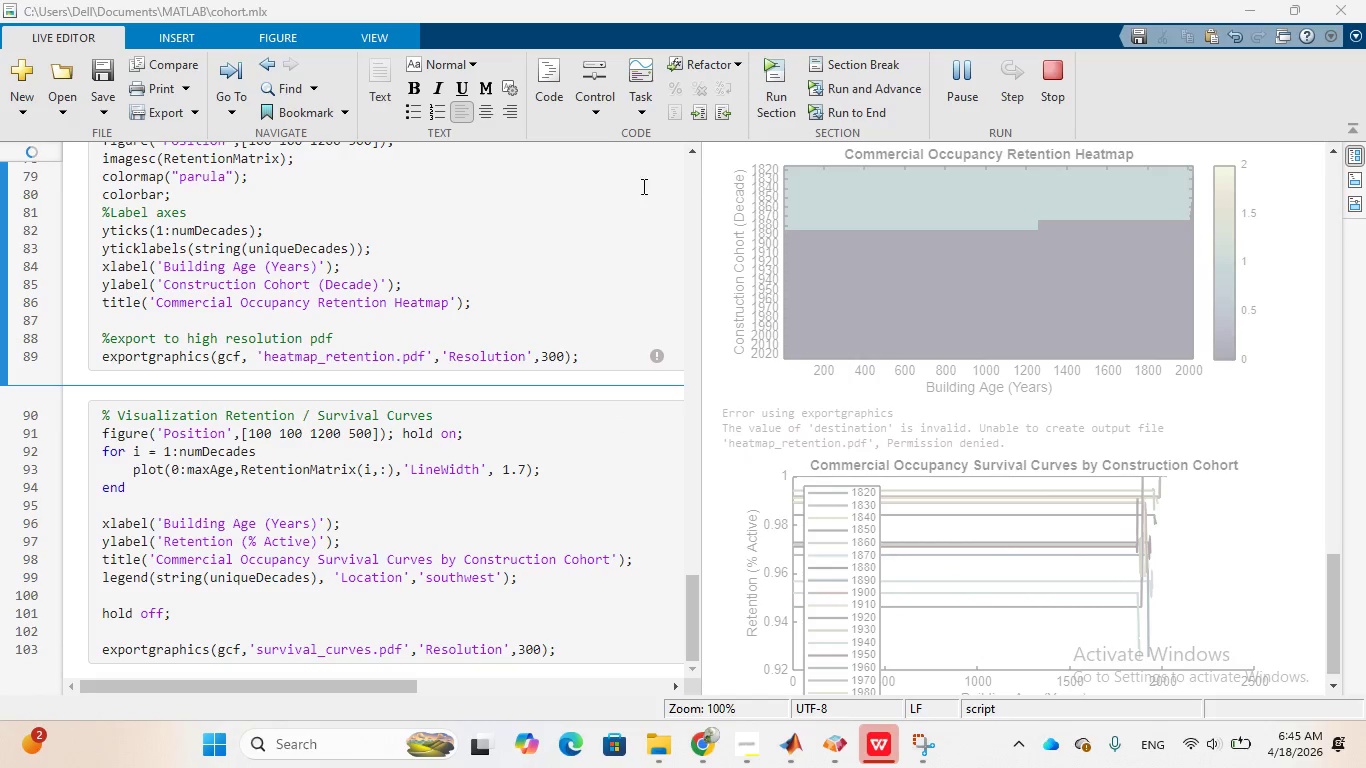 
left_click([570, 42])
 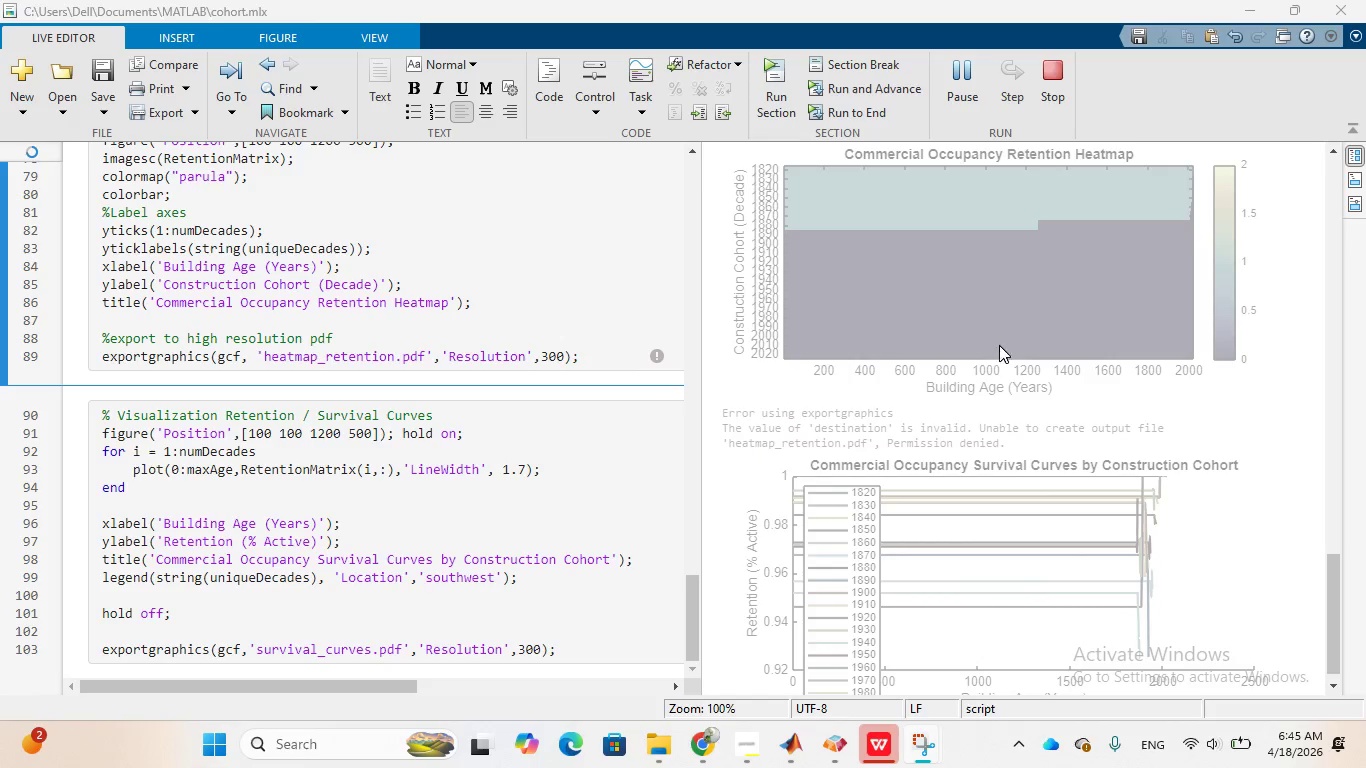 
left_click([1218, 439])
 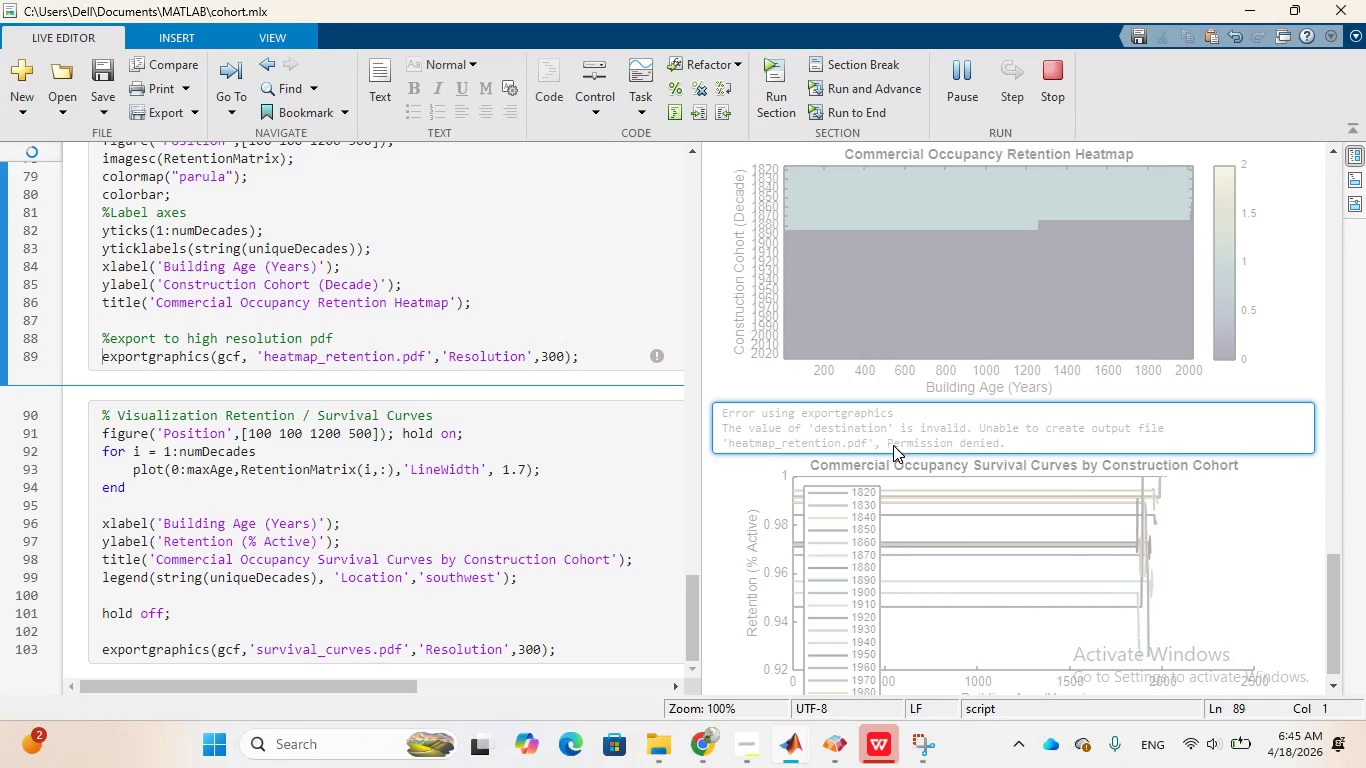 
wait(6.83)
 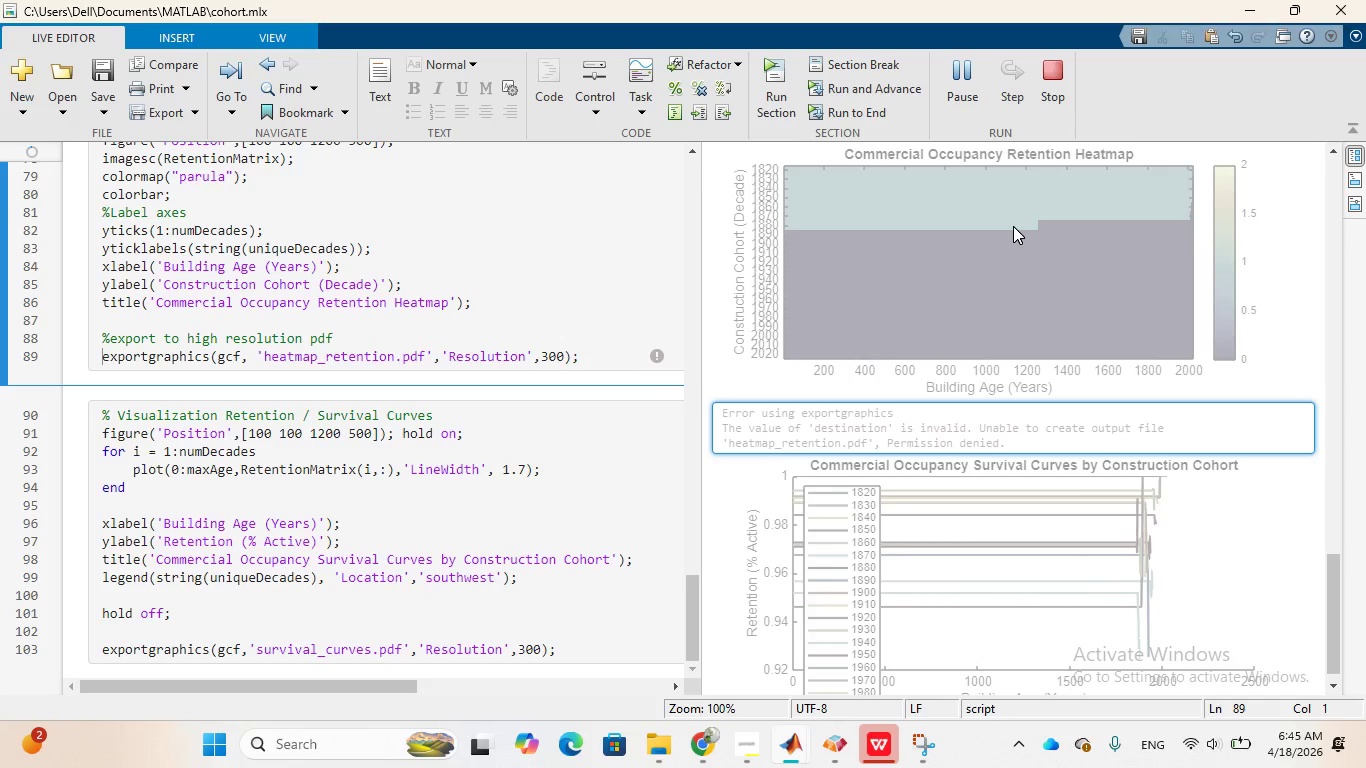 
left_click([955, 90])
 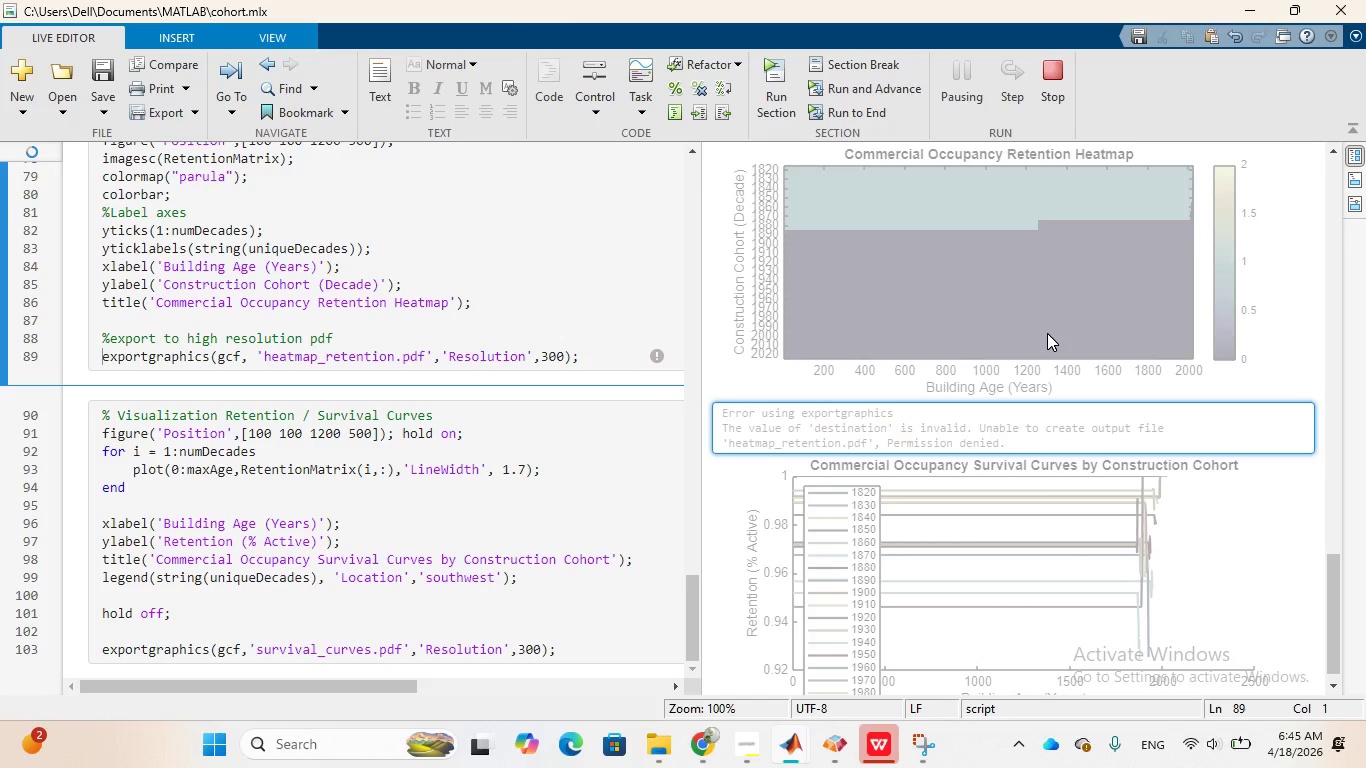 
left_click([1054, 87])
 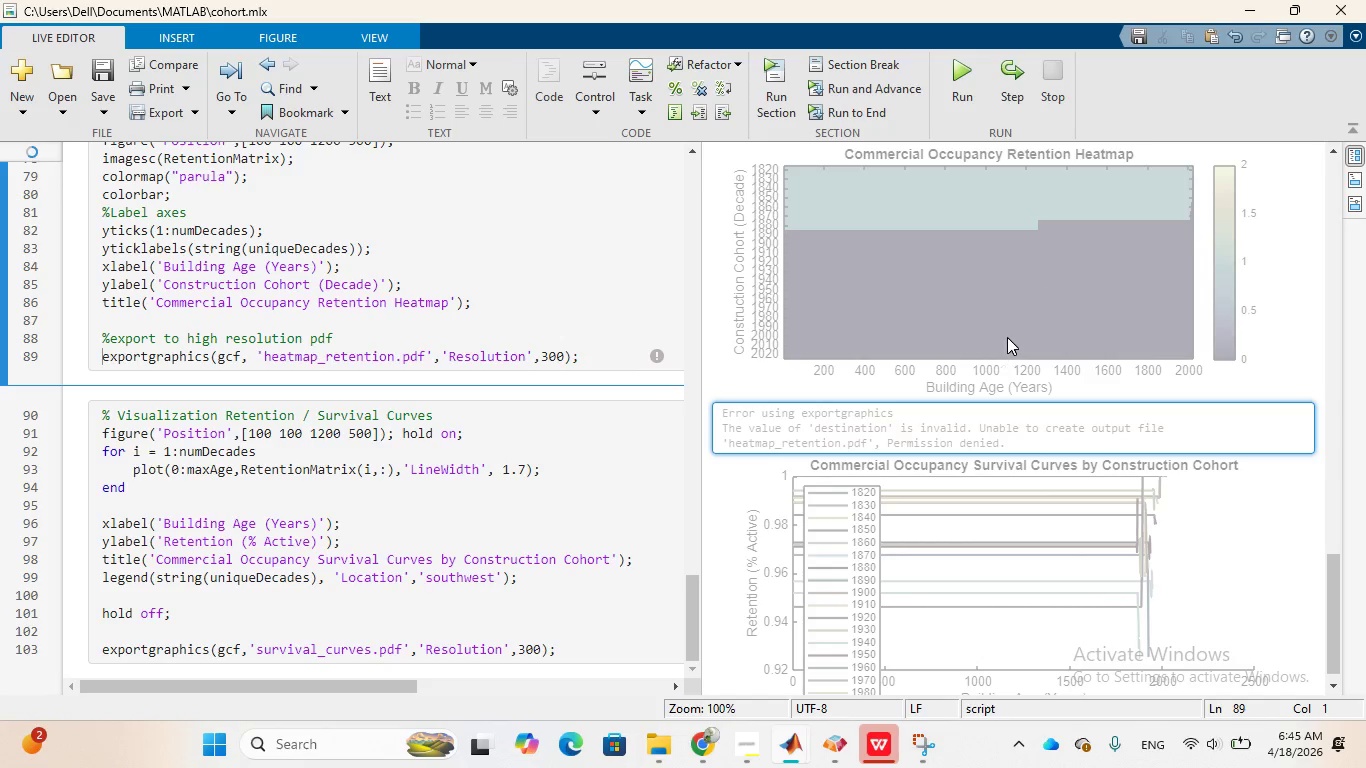 
wait(5.45)
 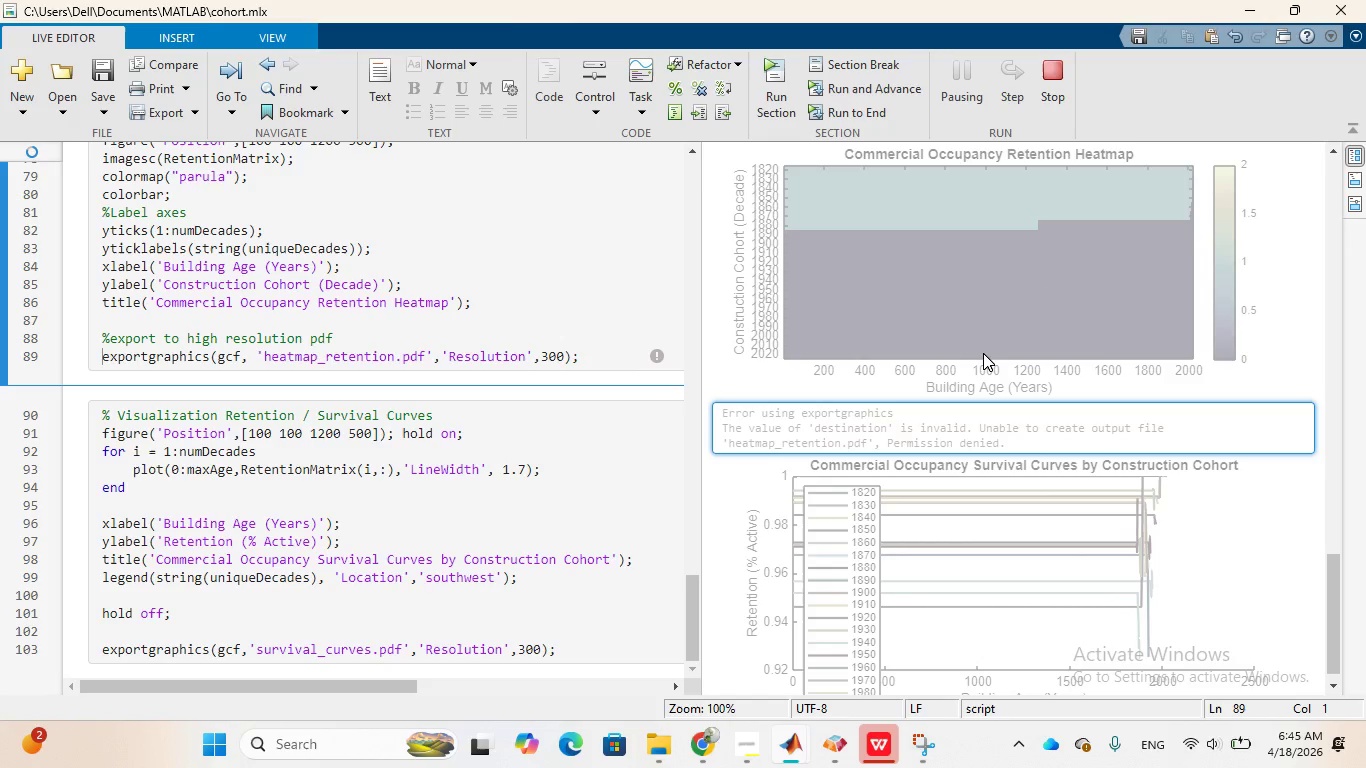 
left_click([1246, 519])
 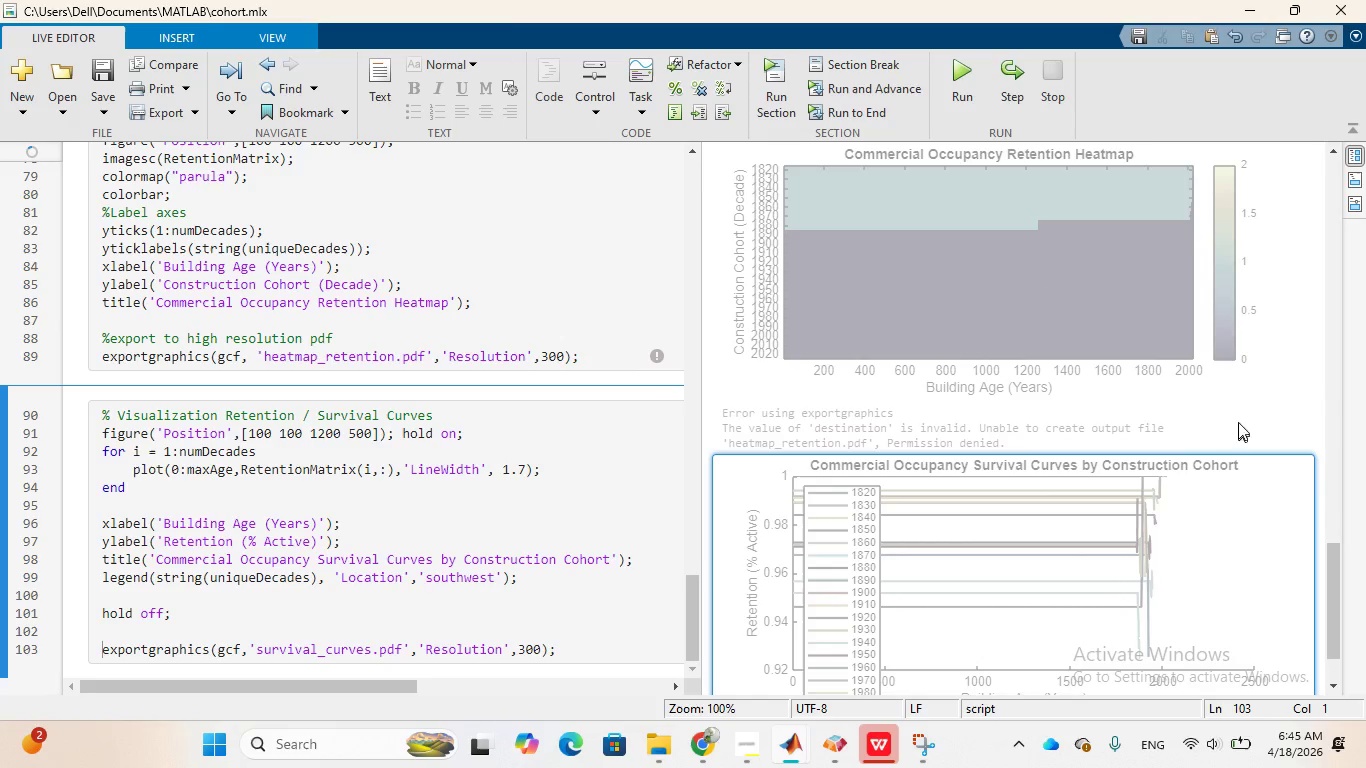 
right_click([1238, 413])
 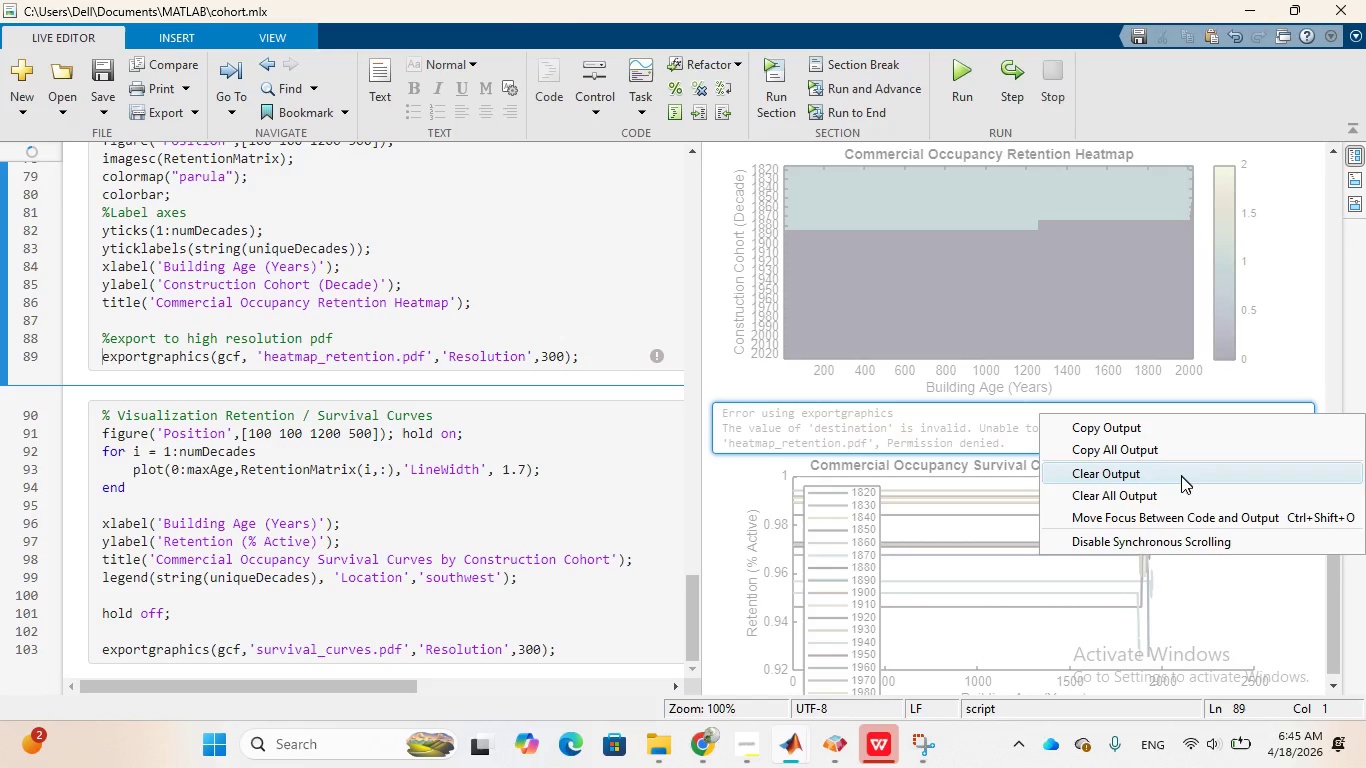 
left_click([1177, 493])
 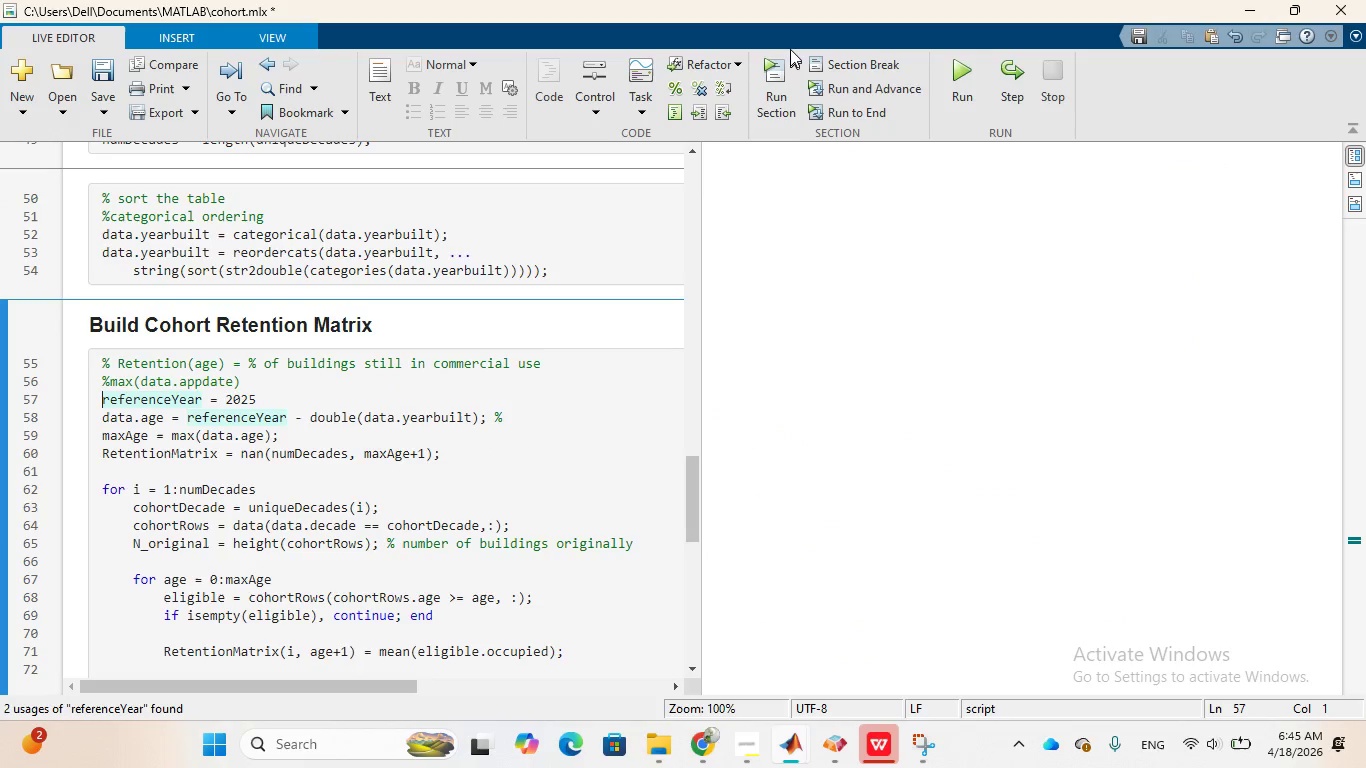 
wait(5.98)
 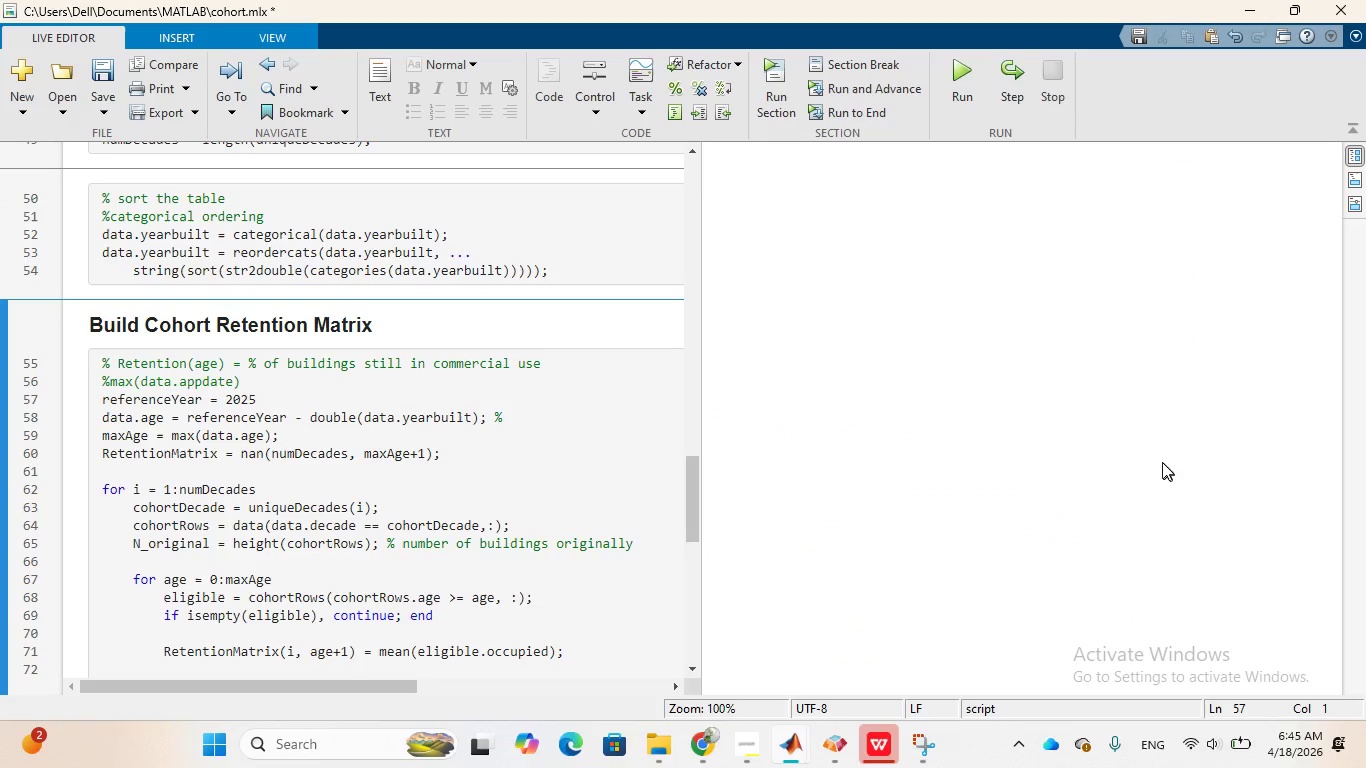 
left_click([851, 290])
 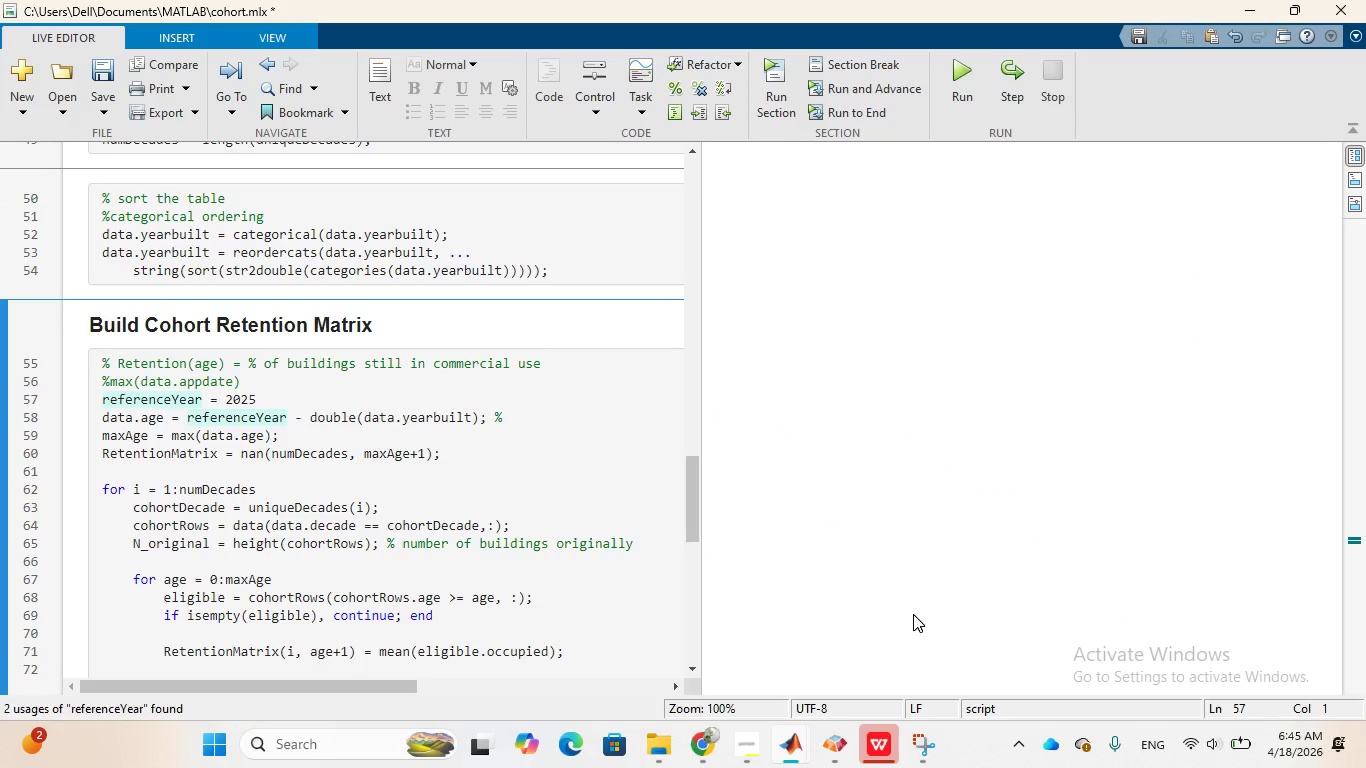 
mouse_move([930, 715])
 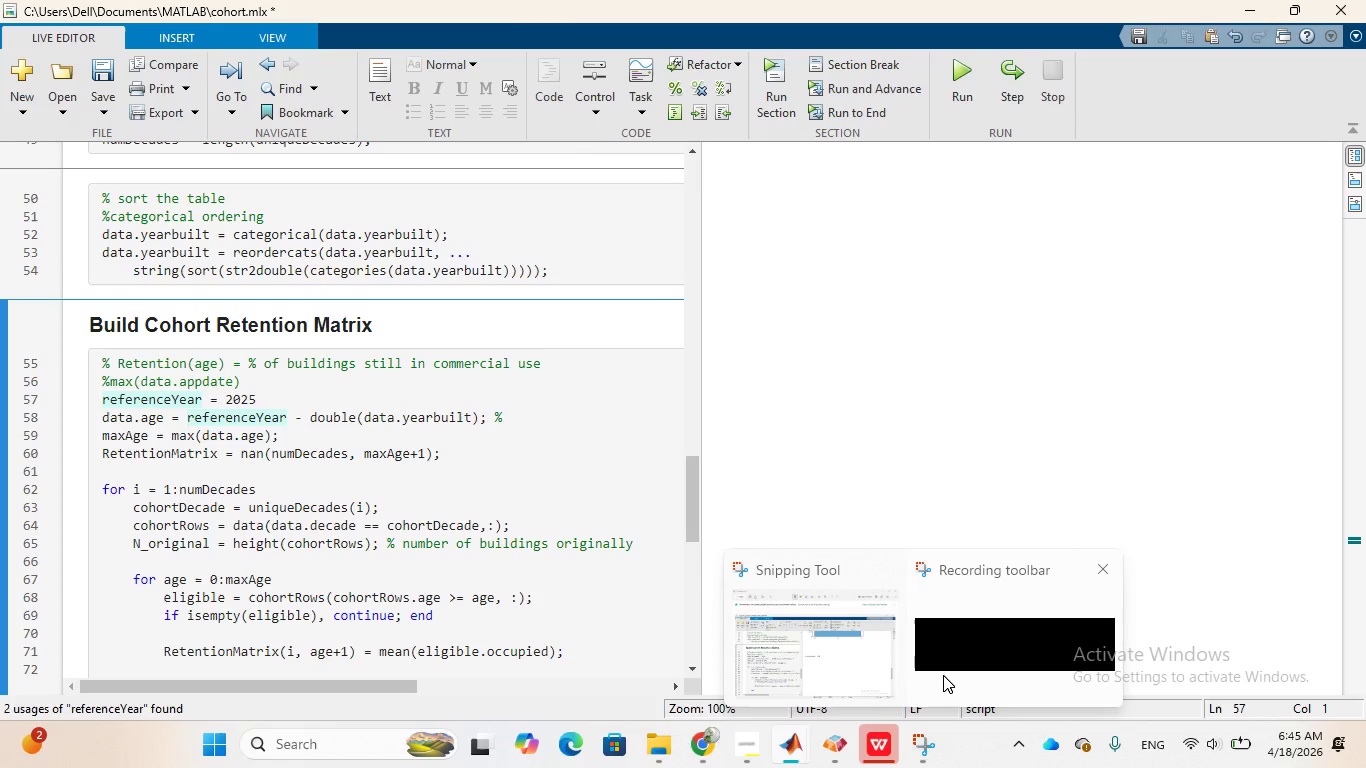 
left_click([943, 675])
 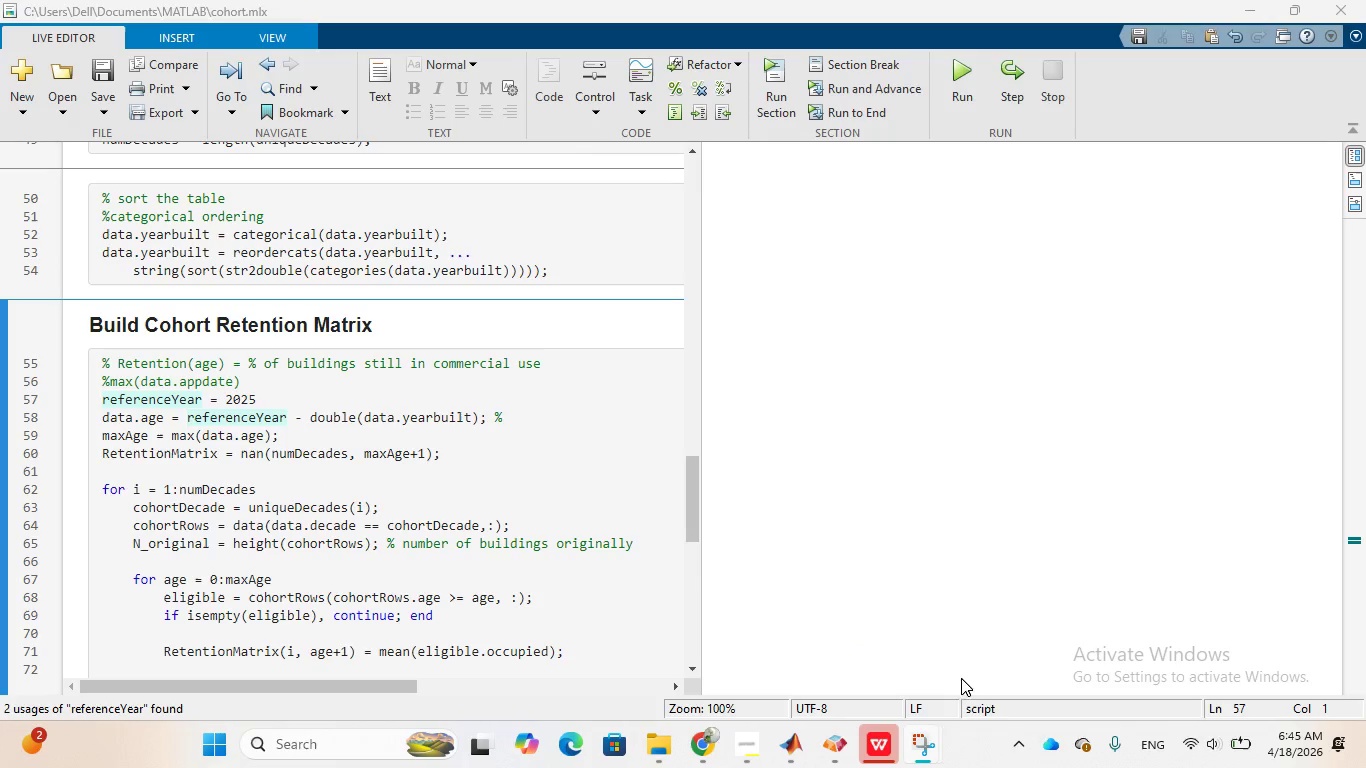 
wait(5.97)
 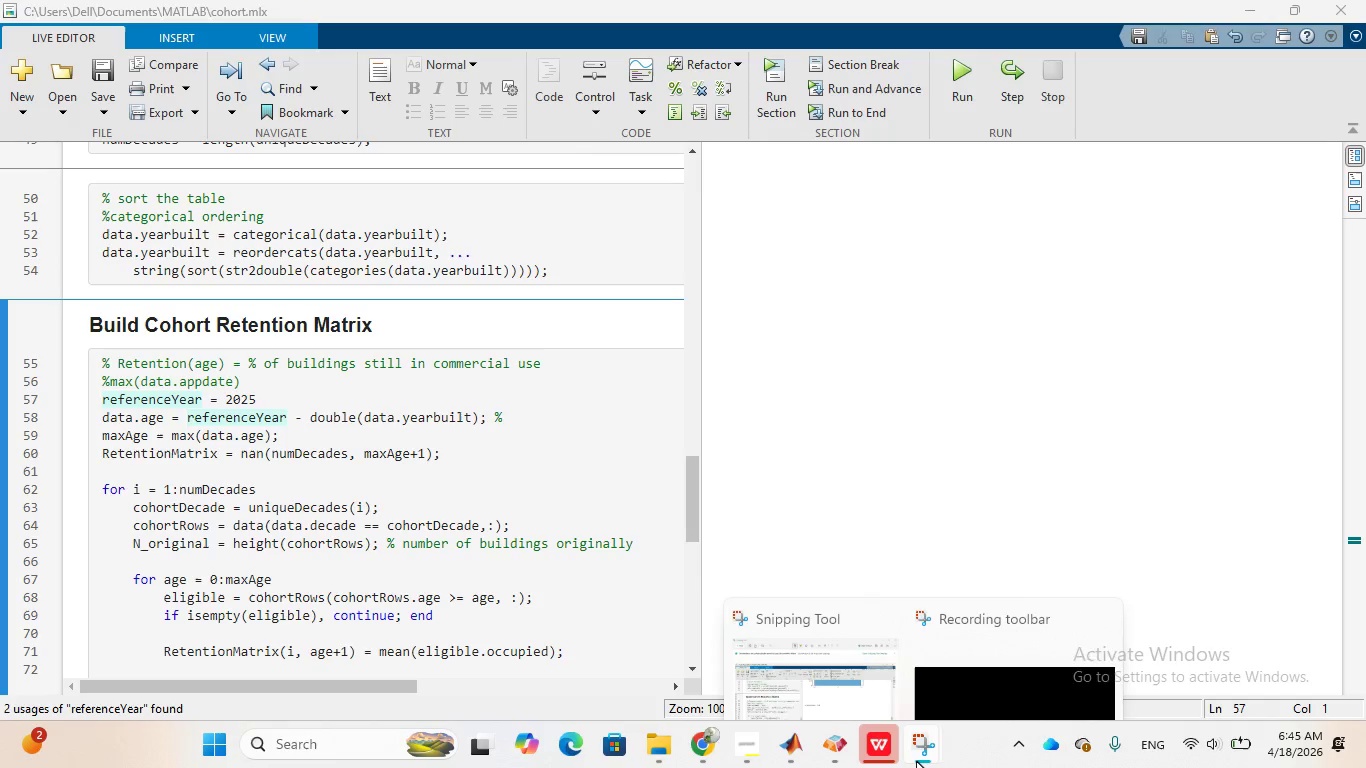 
left_click([894, 403])
 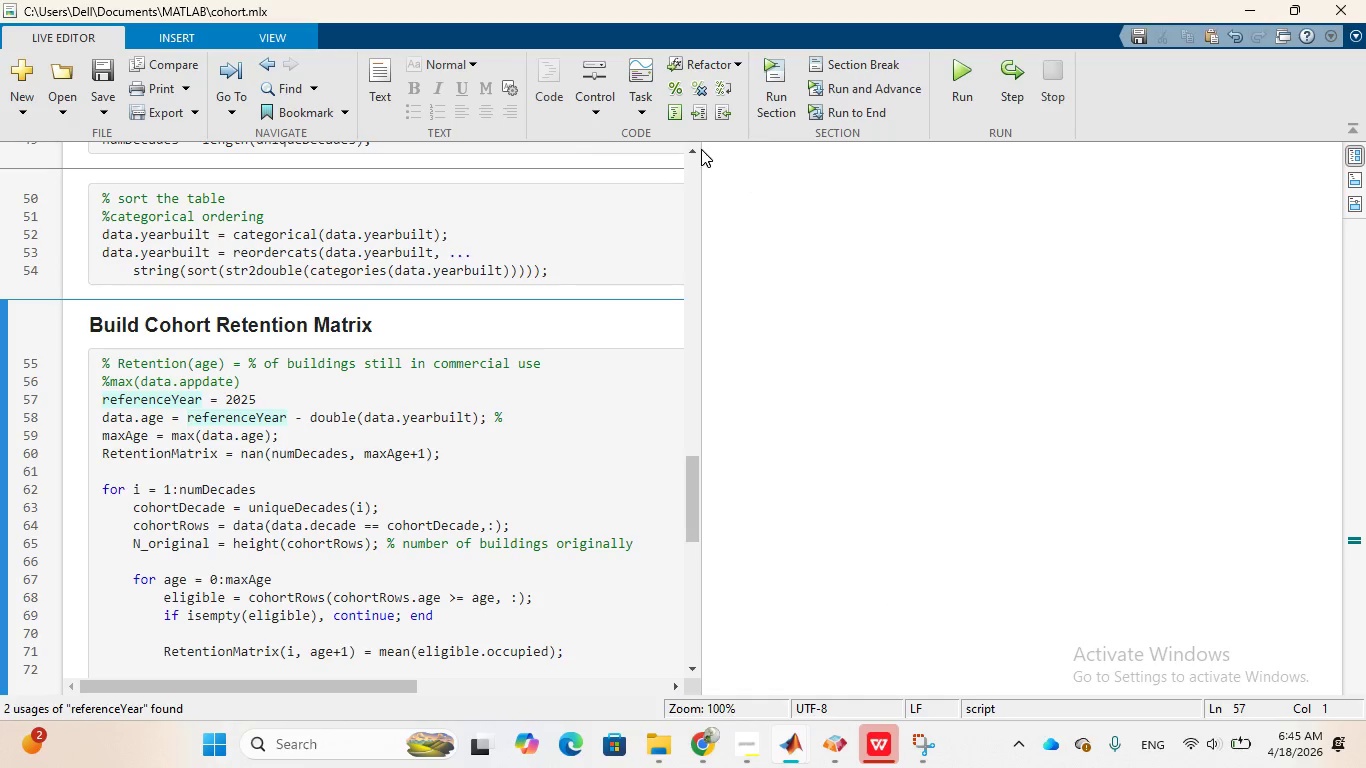 
left_click([608, 31])
 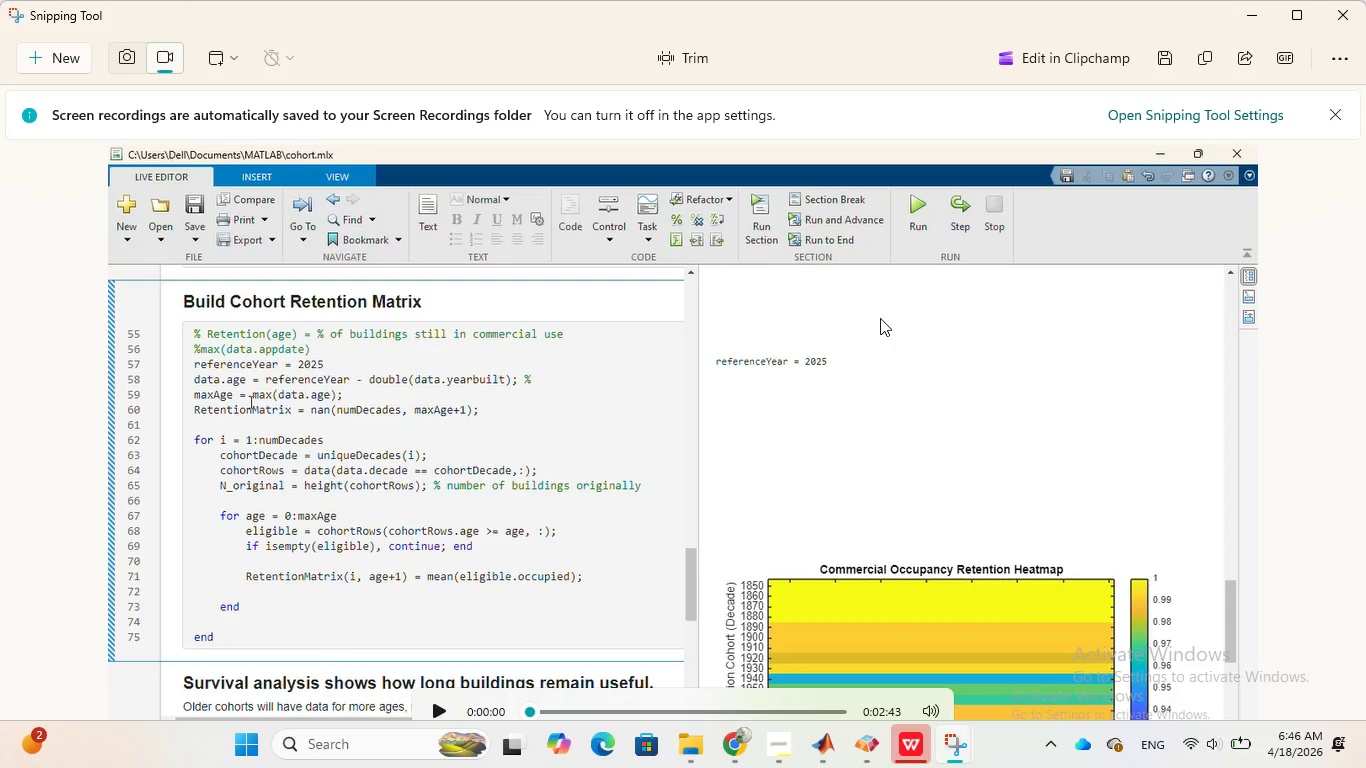 
wait(11.49)
 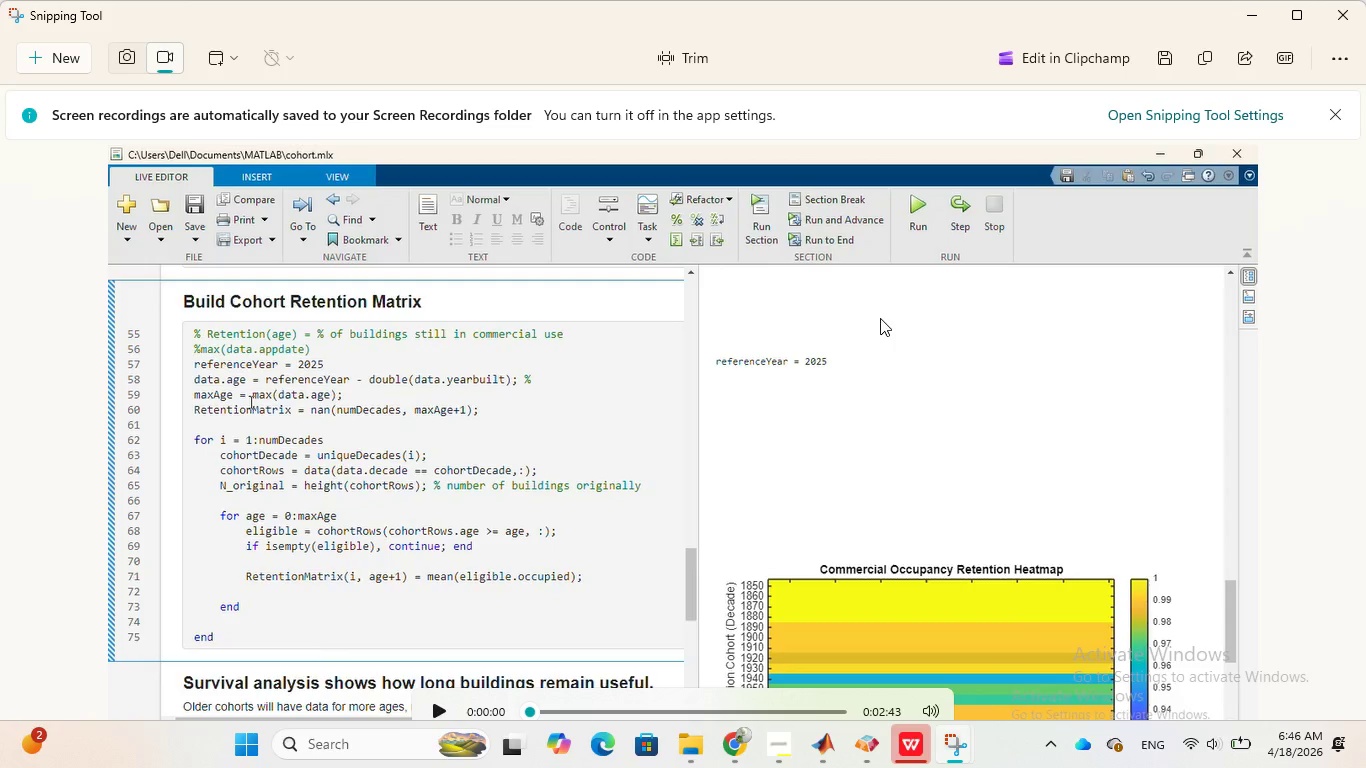 
scroll: coordinate [893, 377], scroll_direction: down, amount: 9.0
 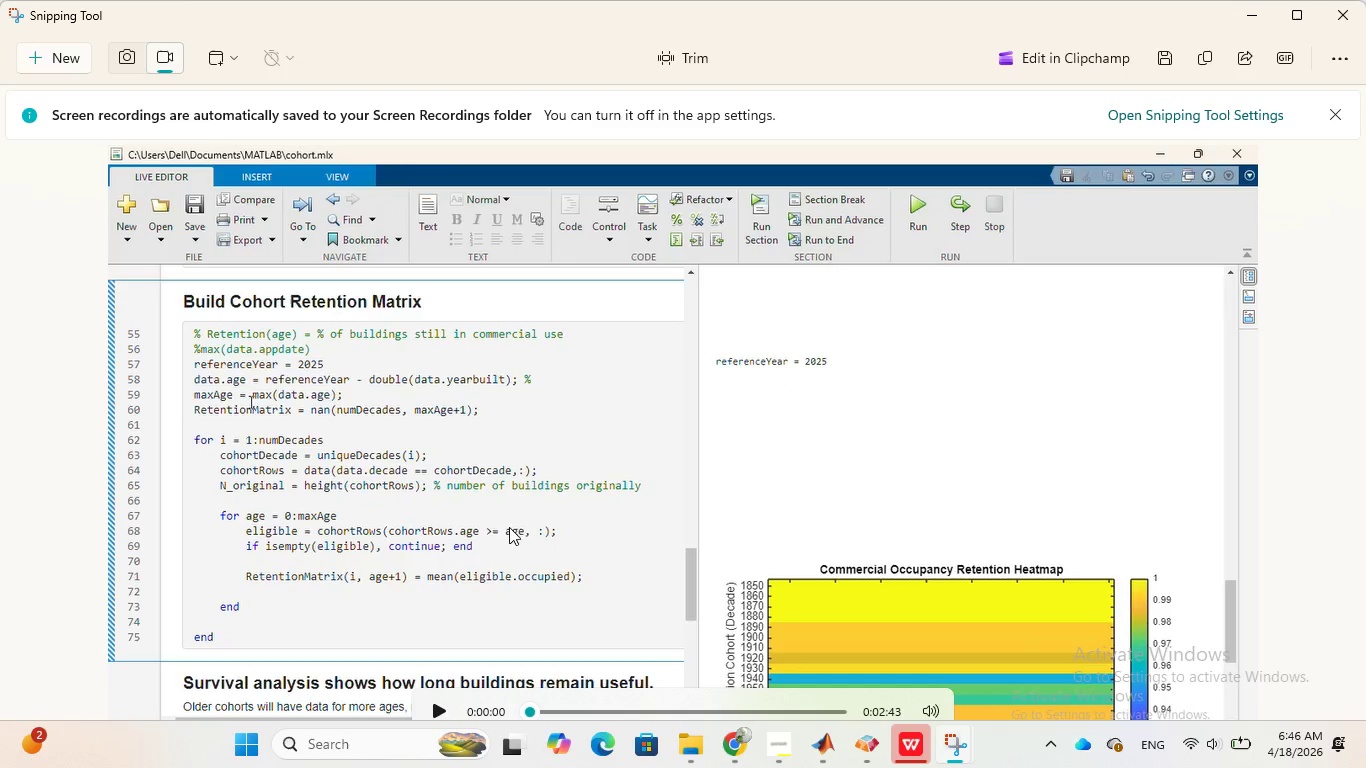 
left_click([438, 707])
 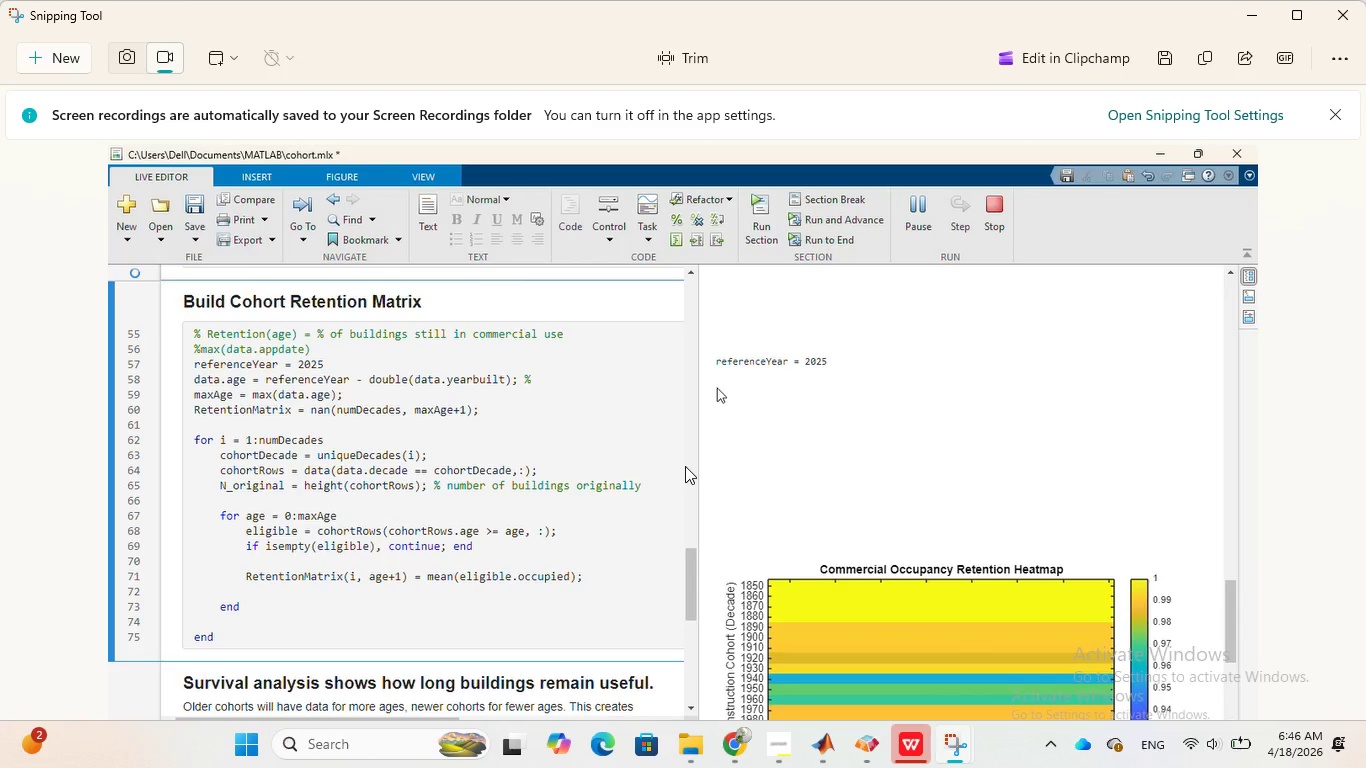 
wait(16.67)
 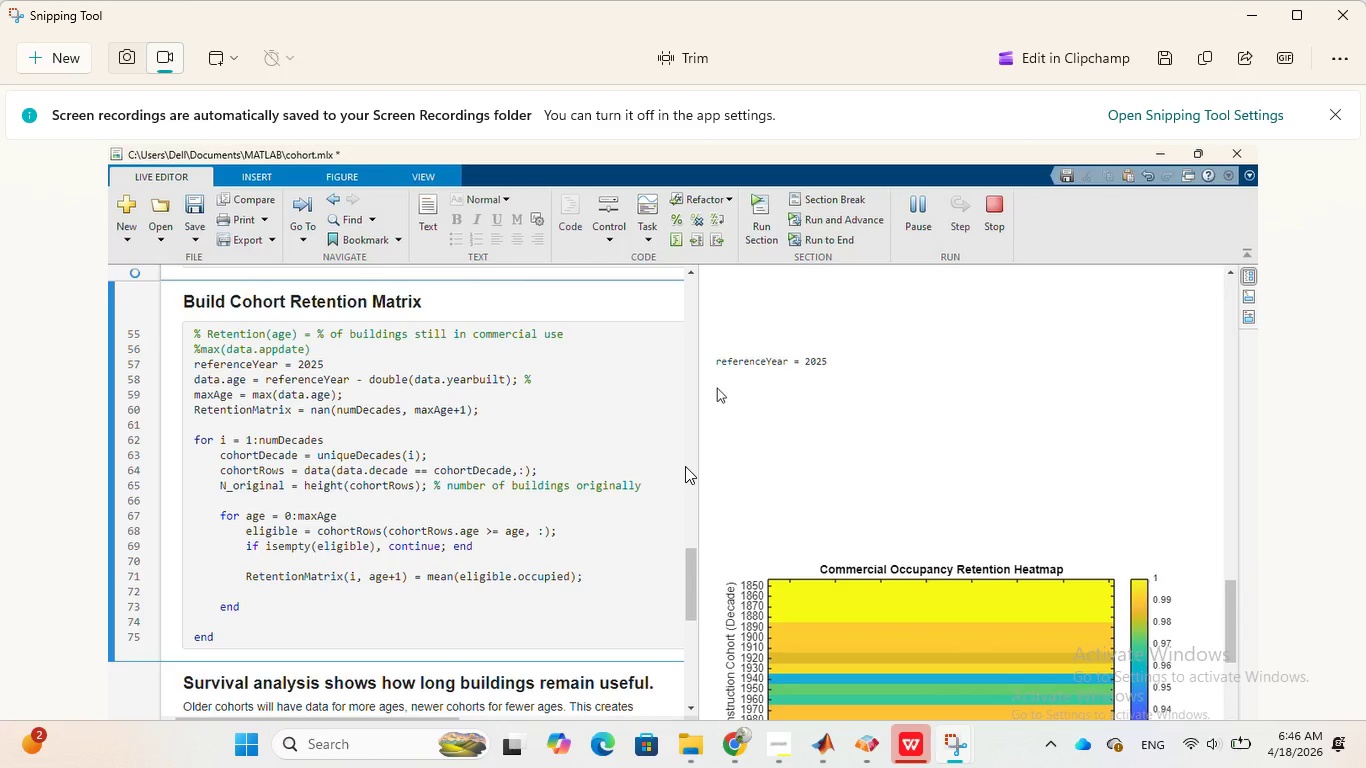 
left_click([1155, 154])
 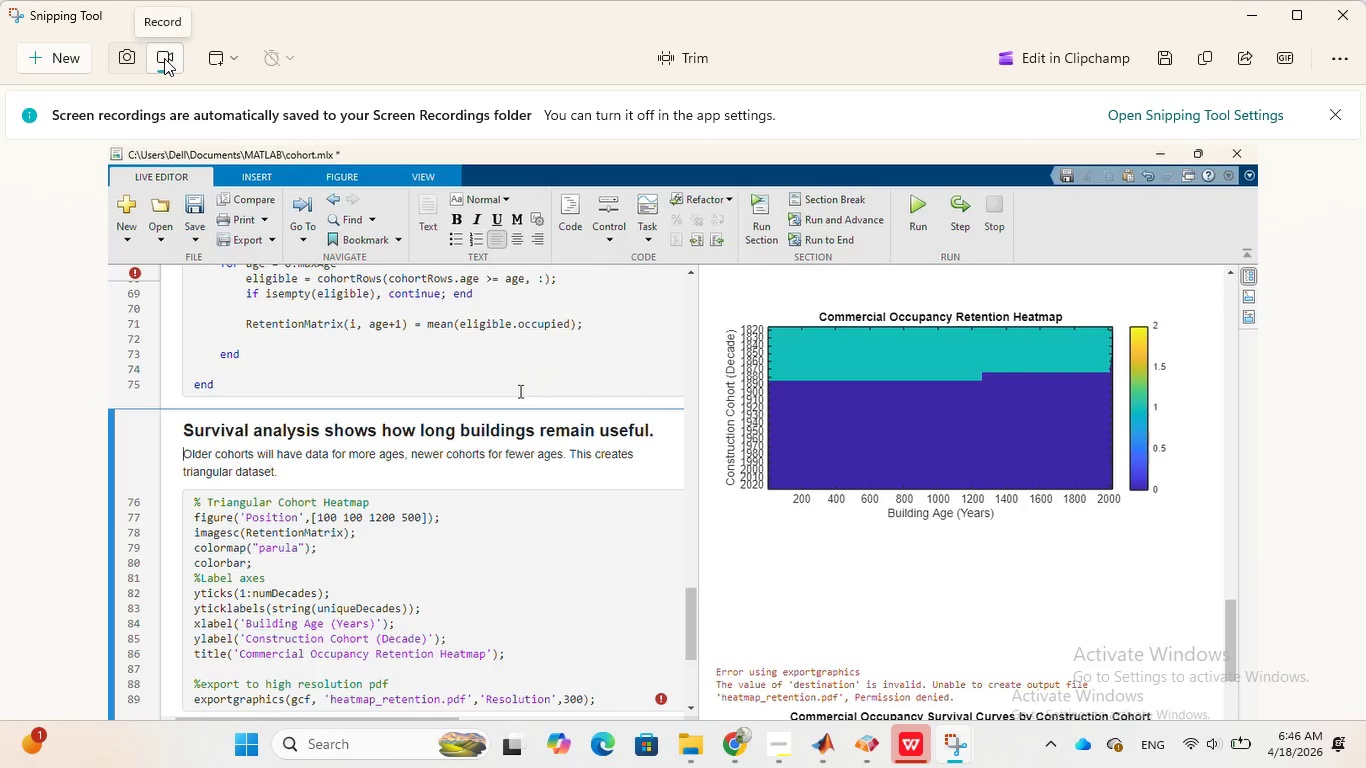 
wait(22.64)
 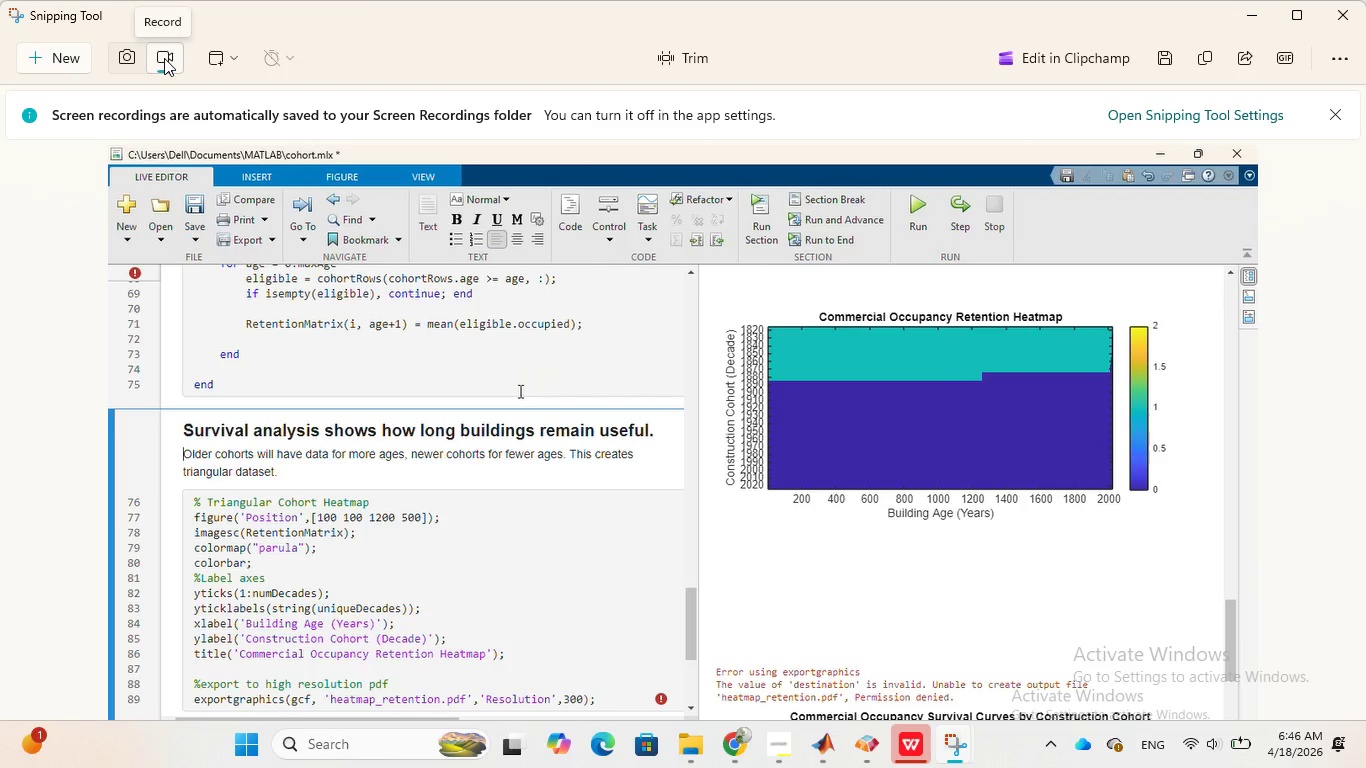 
left_click([164, 56])
 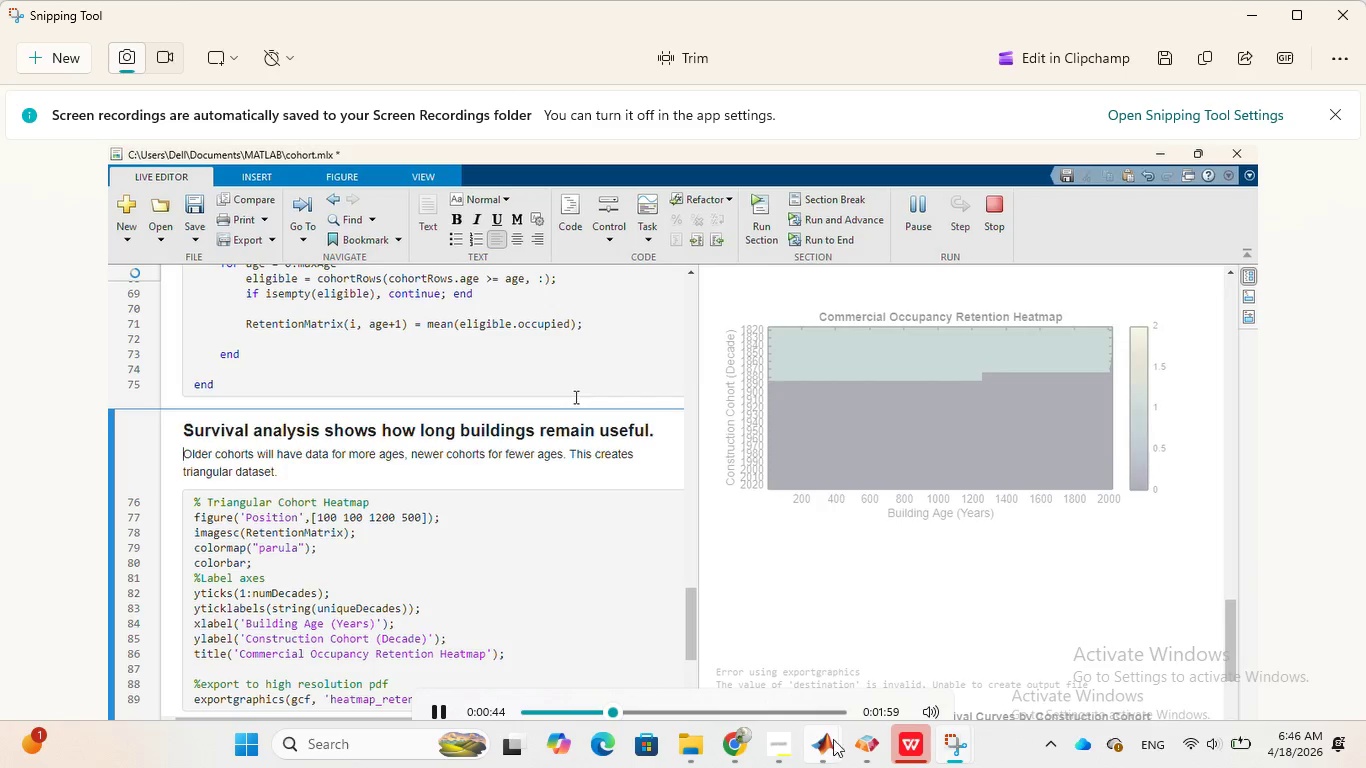 
wait(7.94)
 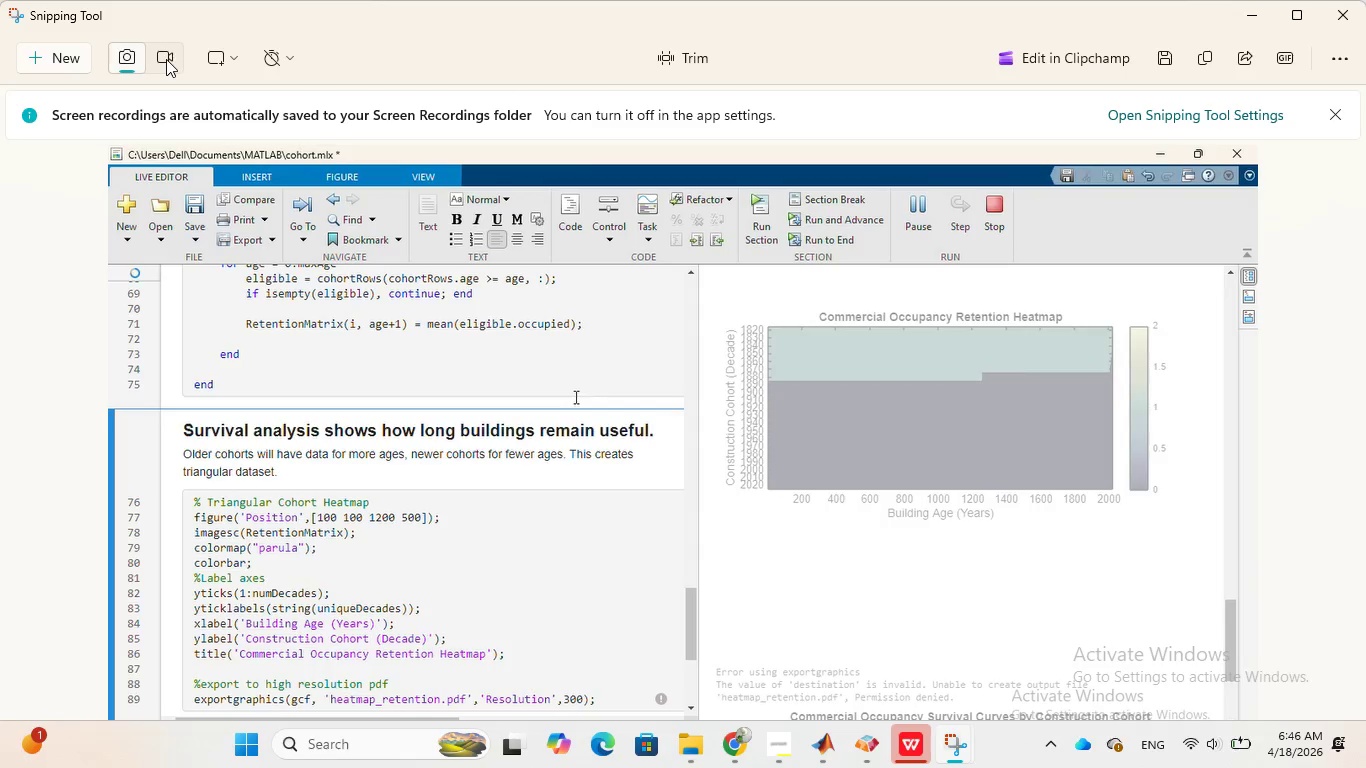 
left_click([162, 58])
 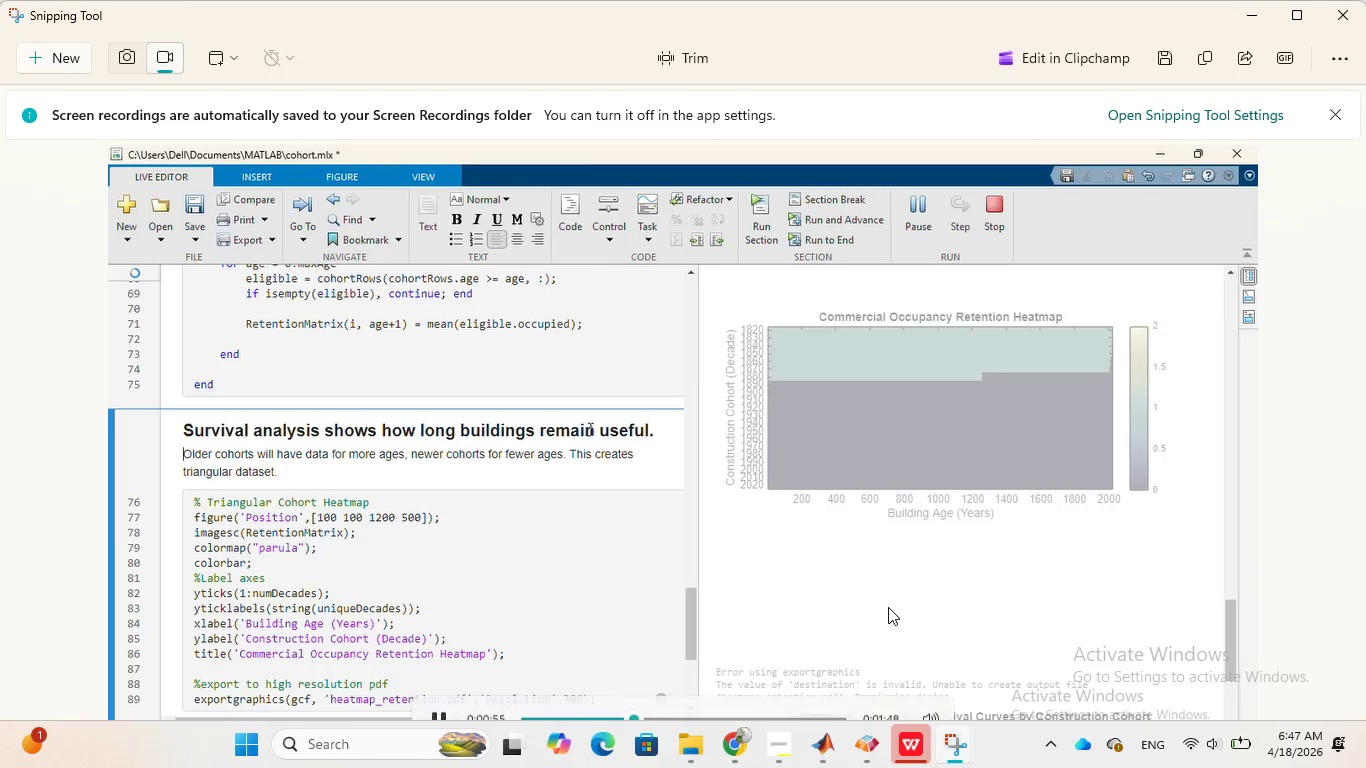 
wait(14.0)
 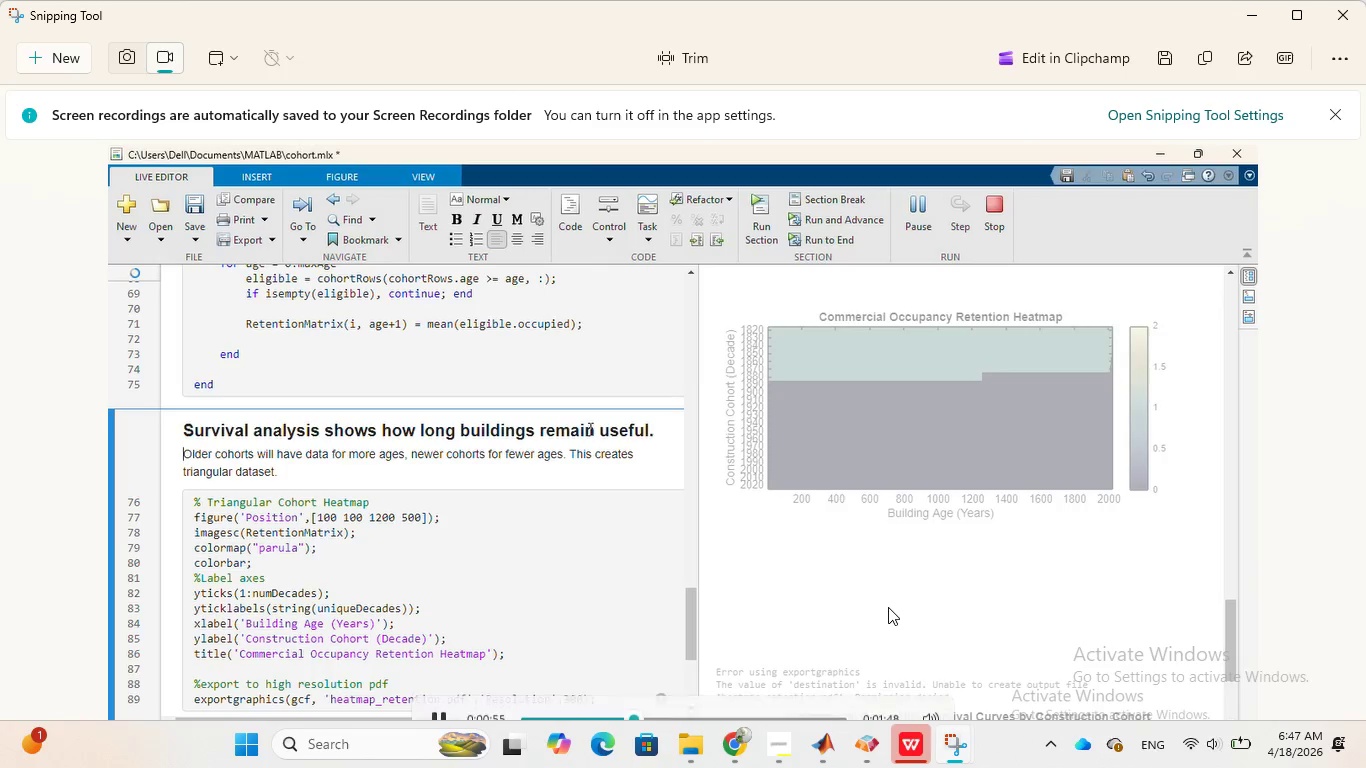 
left_click([438, 705])
 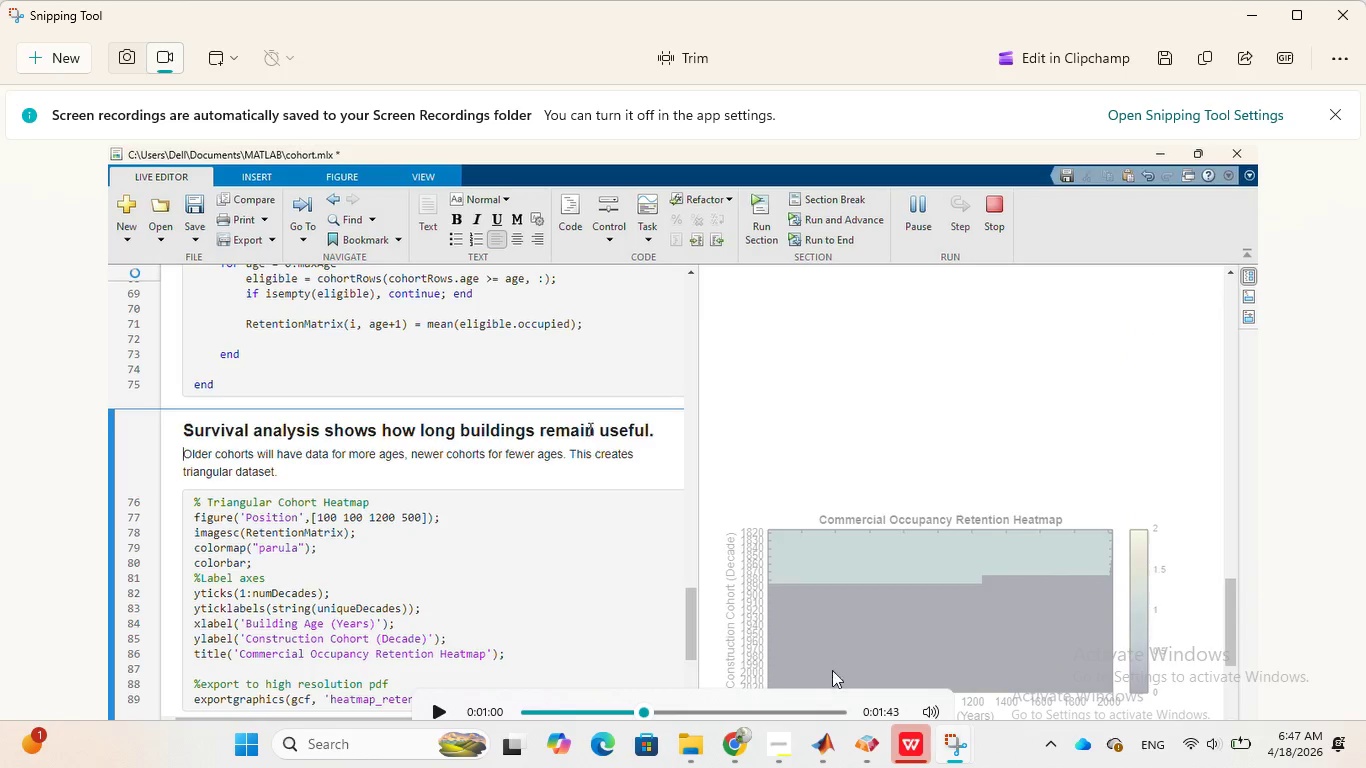 
mouse_move([802, 726])
 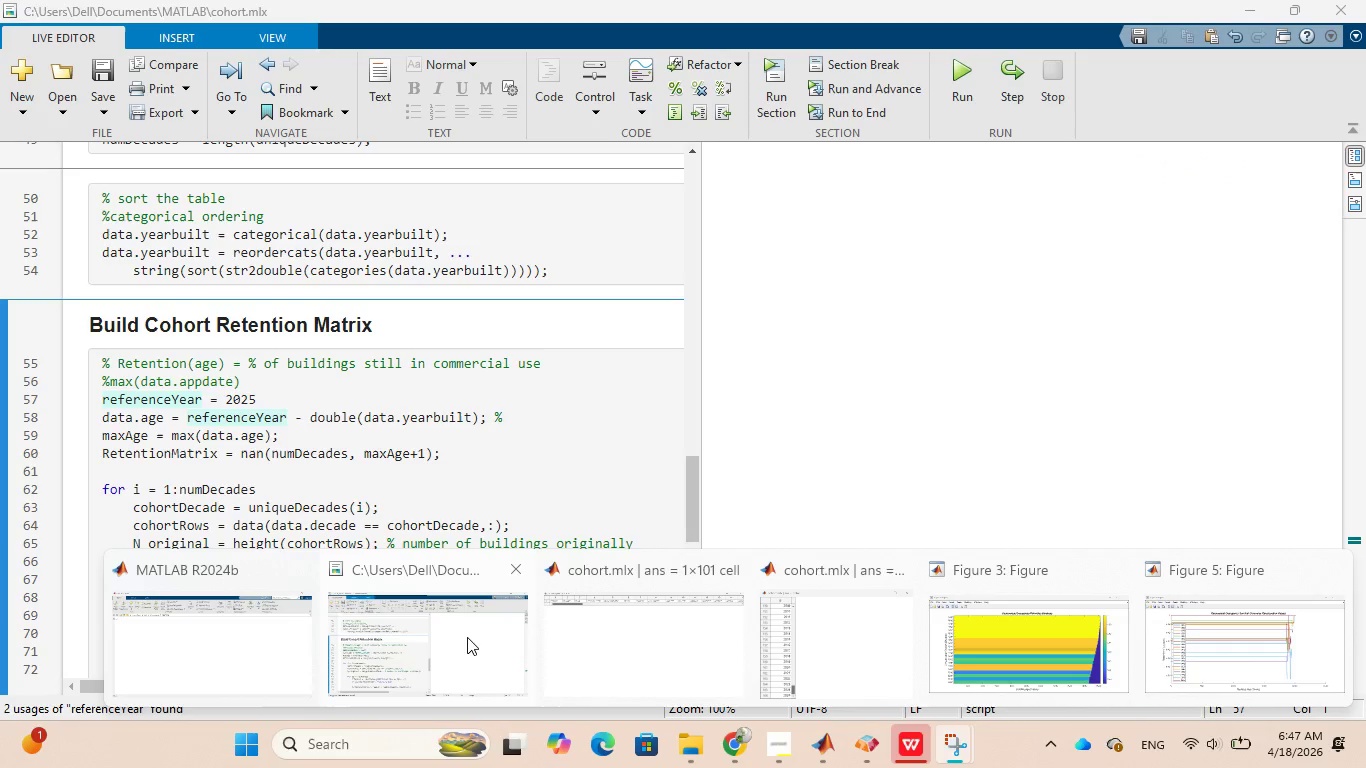 
left_click([467, 637])
 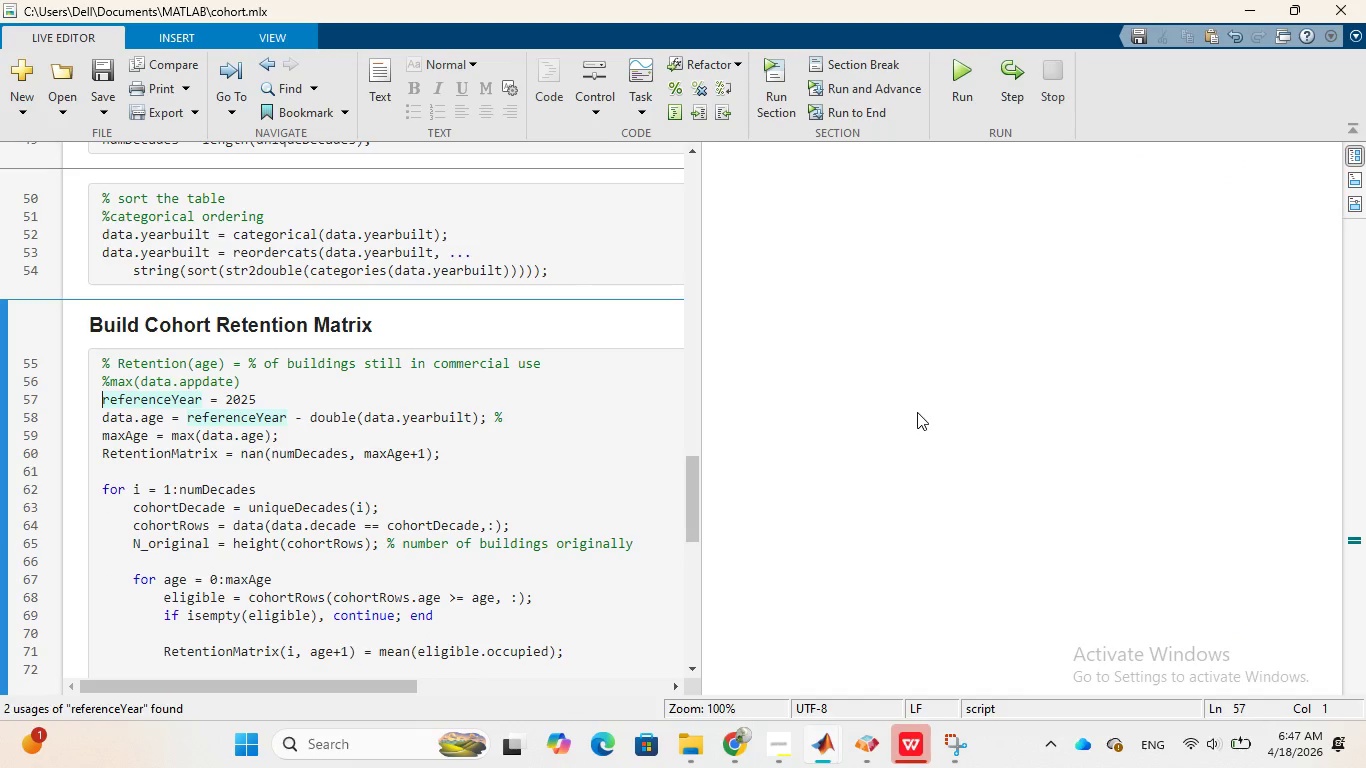 
scroll: coordinate [917, 412], scroll_direction: down, amount: 1.0
 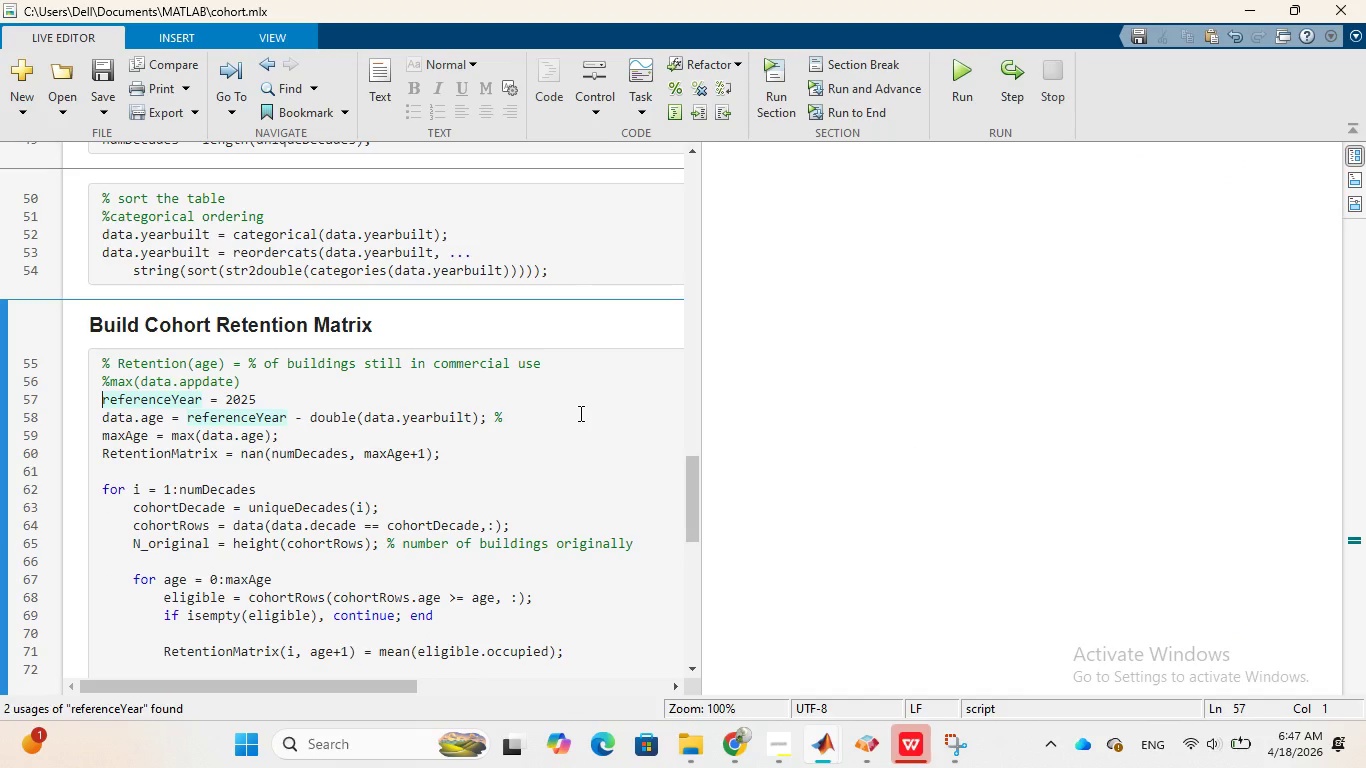 
left_click([579, 413])
 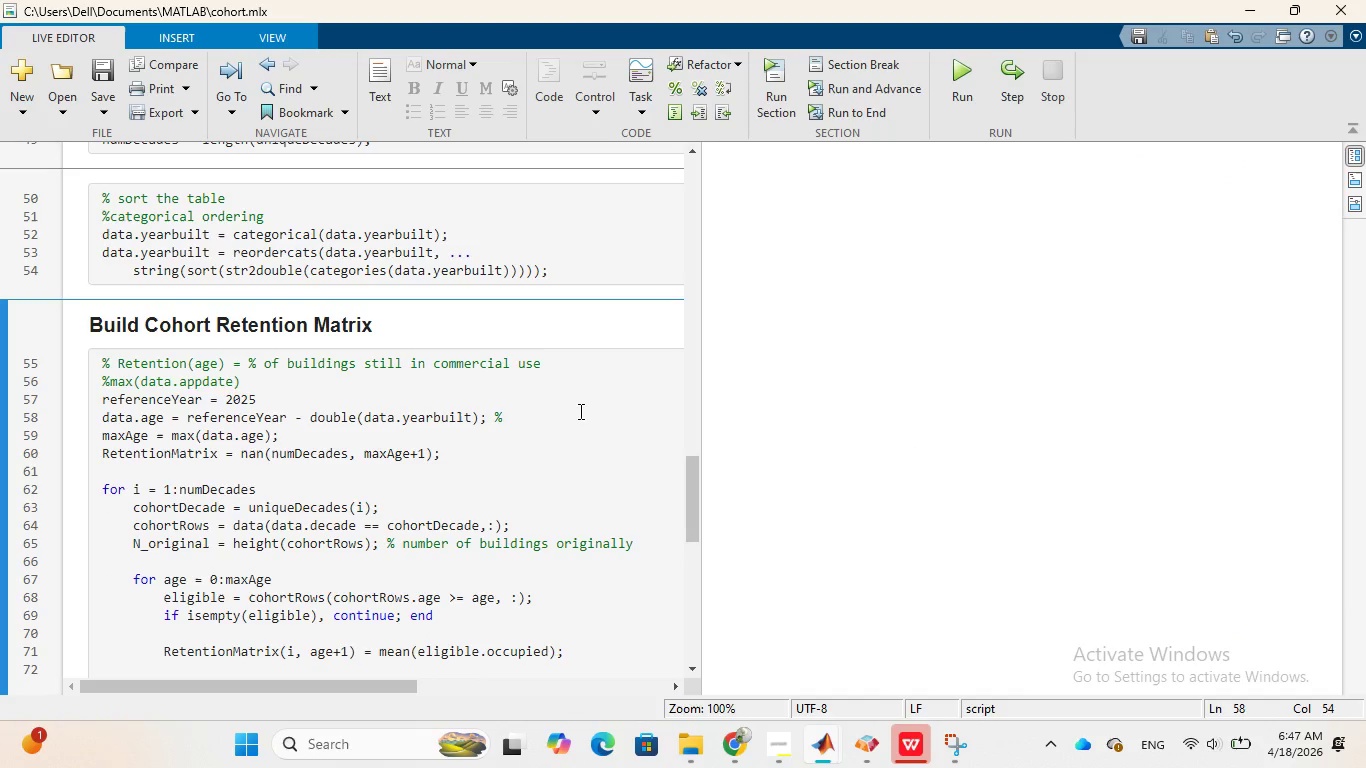 
scroll: coordinate [579, 411], scroll_direction: down, amount: 8.0
 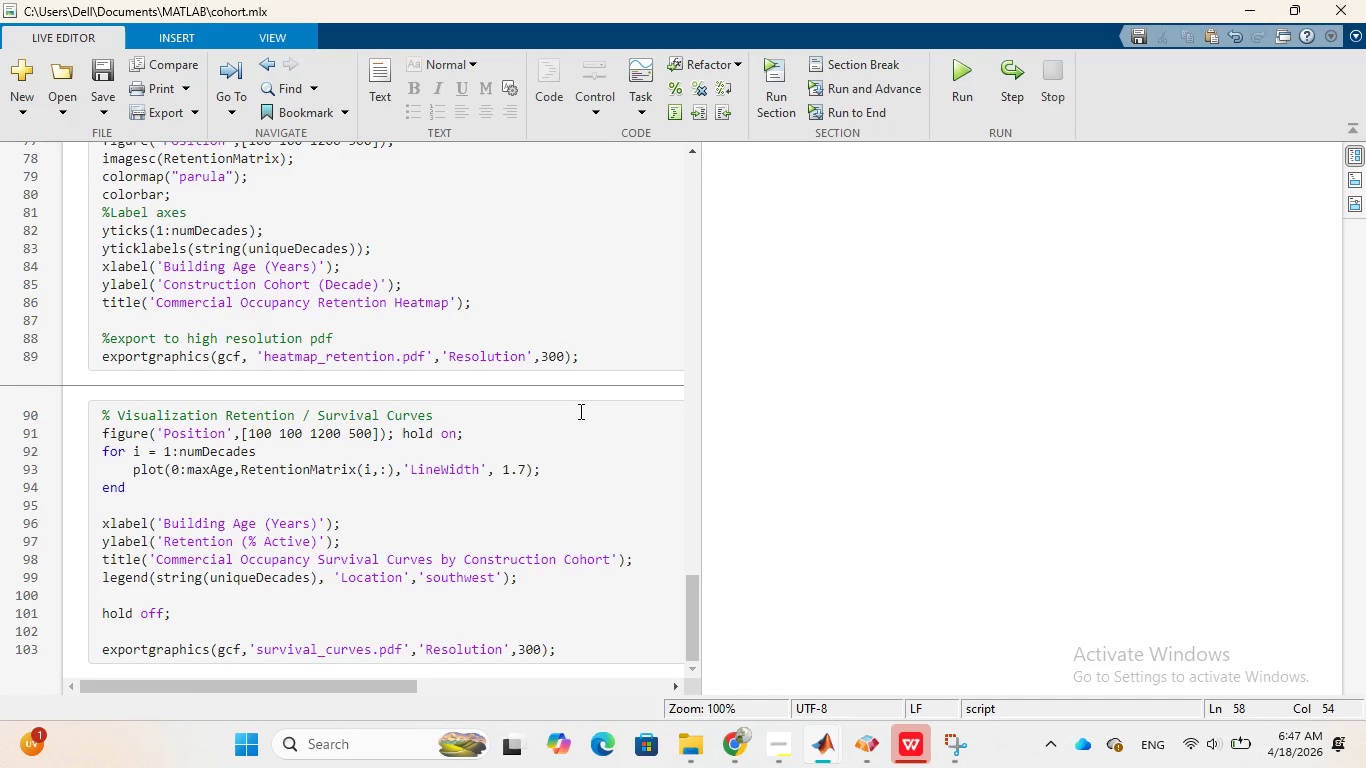 
scroll: coordinate [582, 405], scroll_direction: up, amount: 11.0
 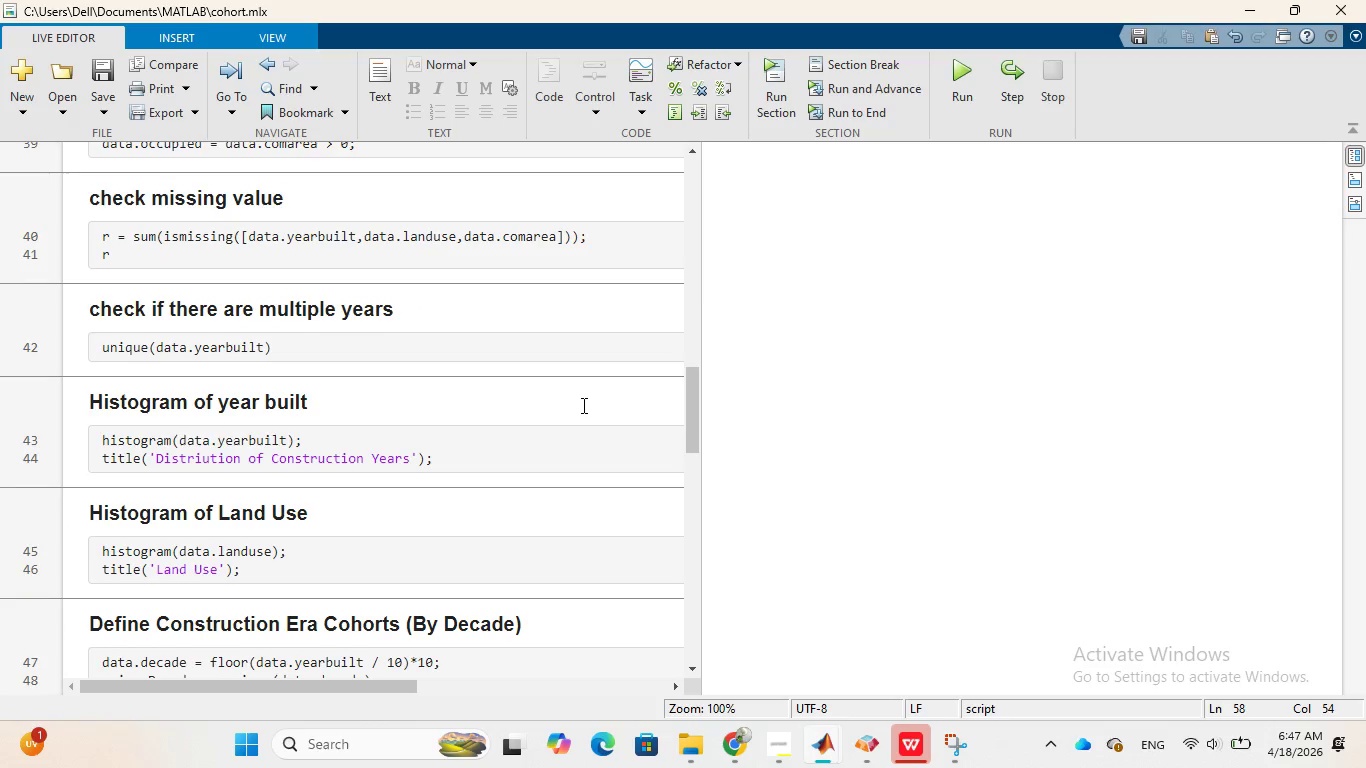 
scroll: coordinate [582, 405], scroll_direction: down, amount: 3.0
 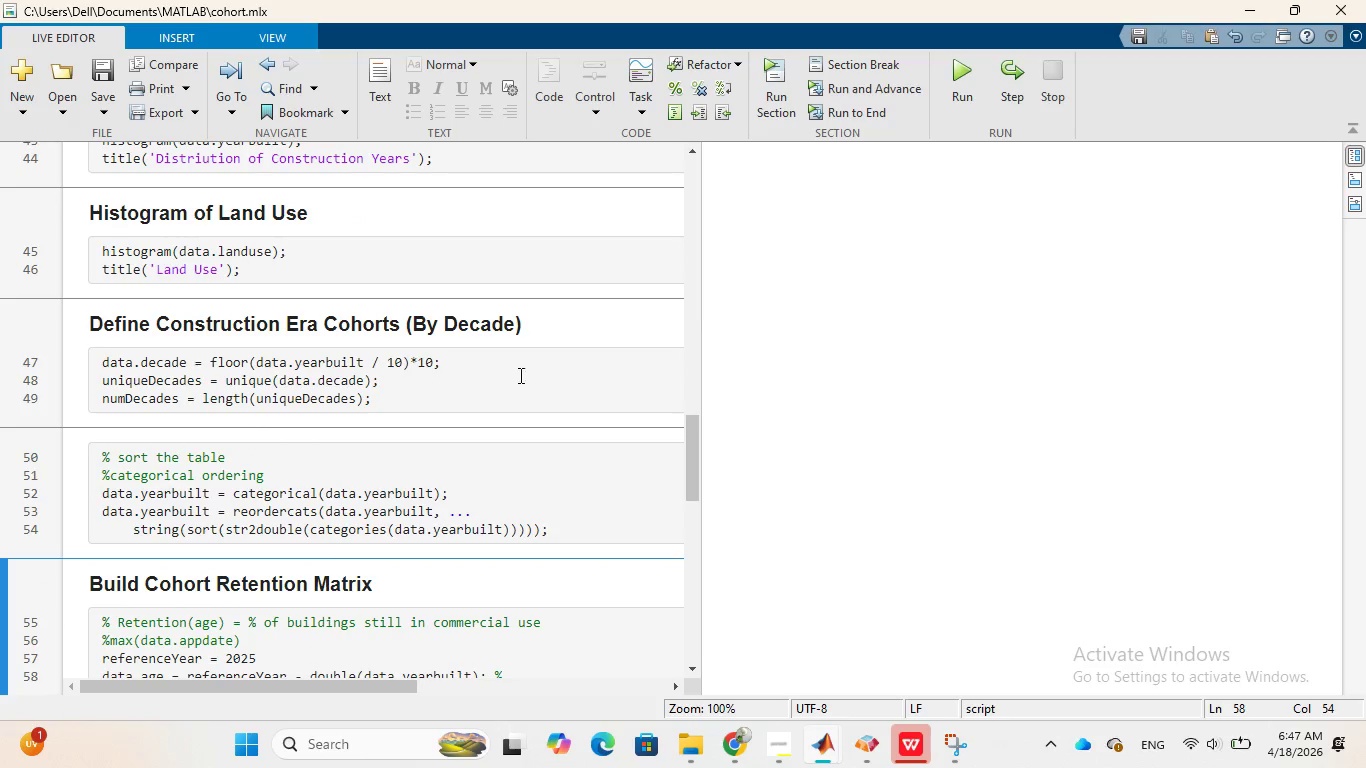 
left_click([503, 365])
 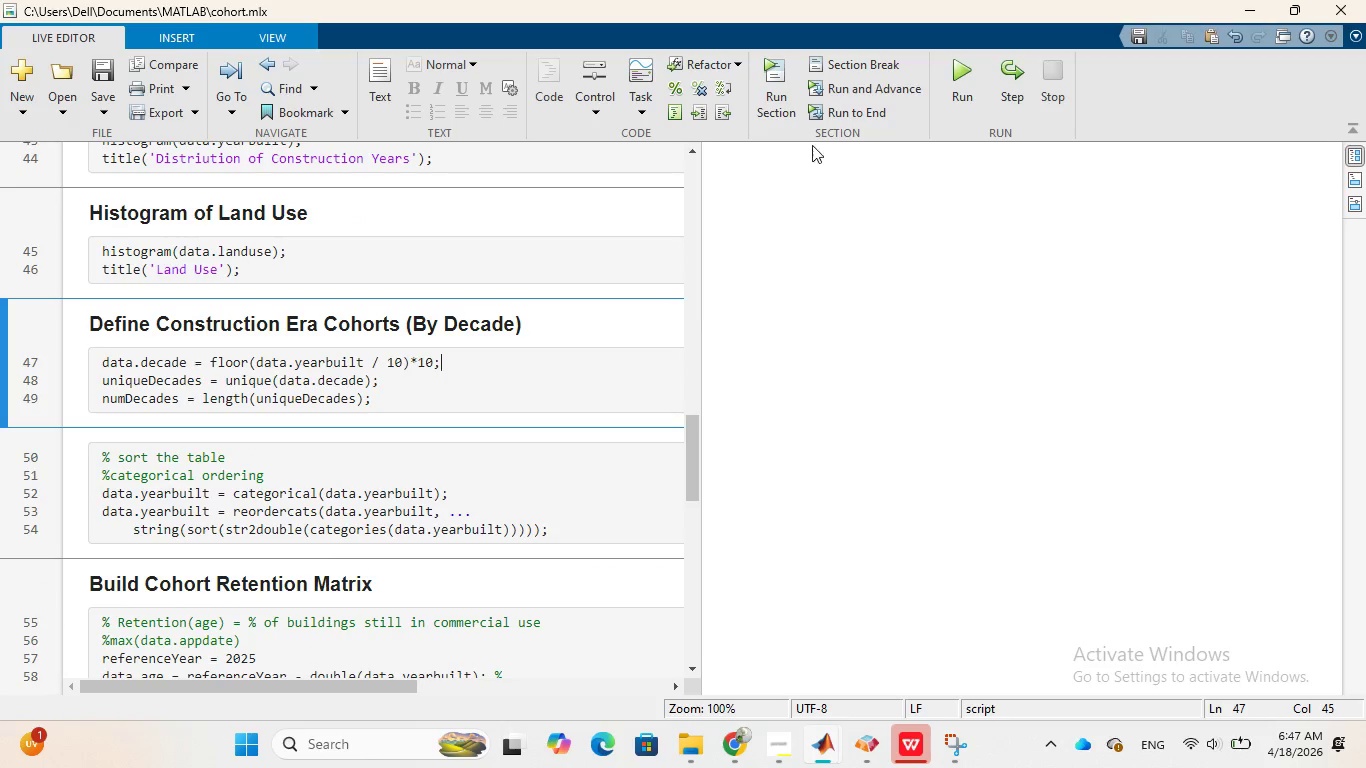 
left_click([784, 97])
 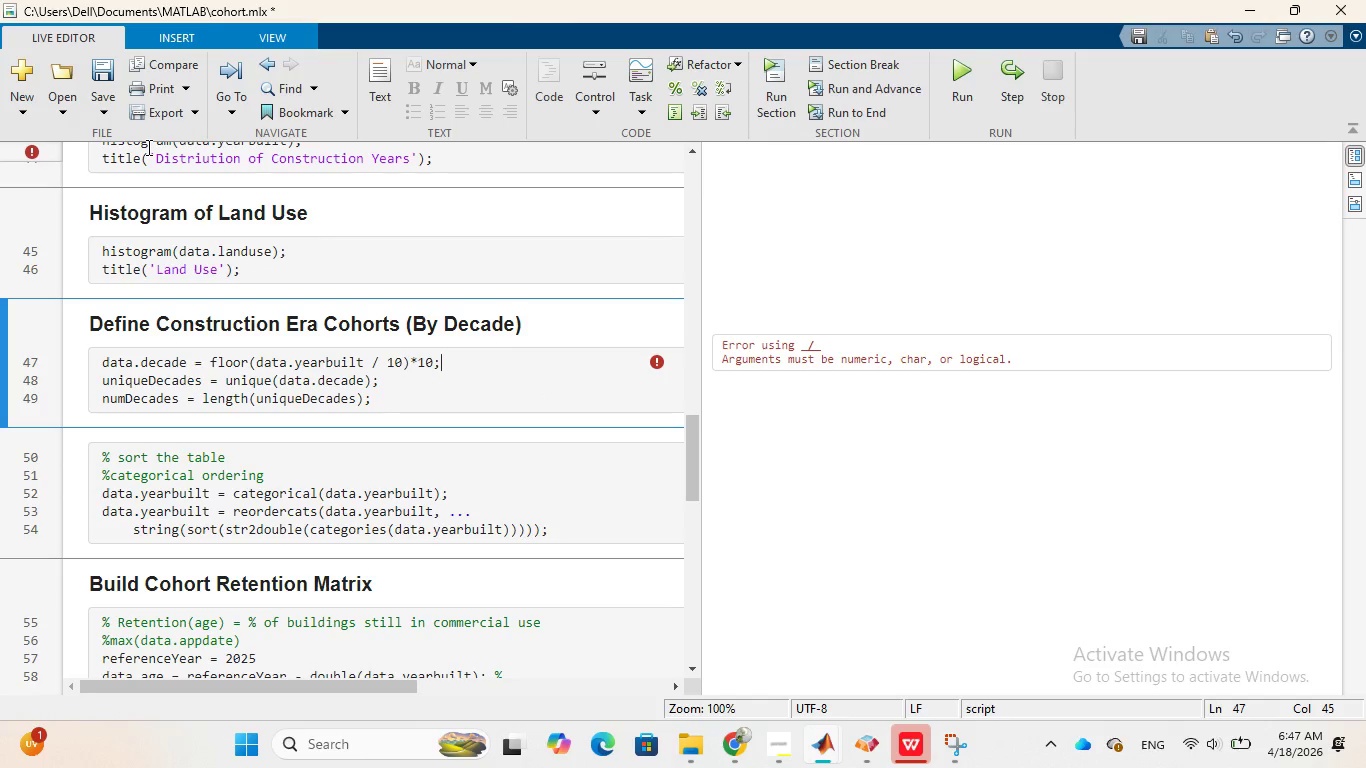 
wait(14.72)
 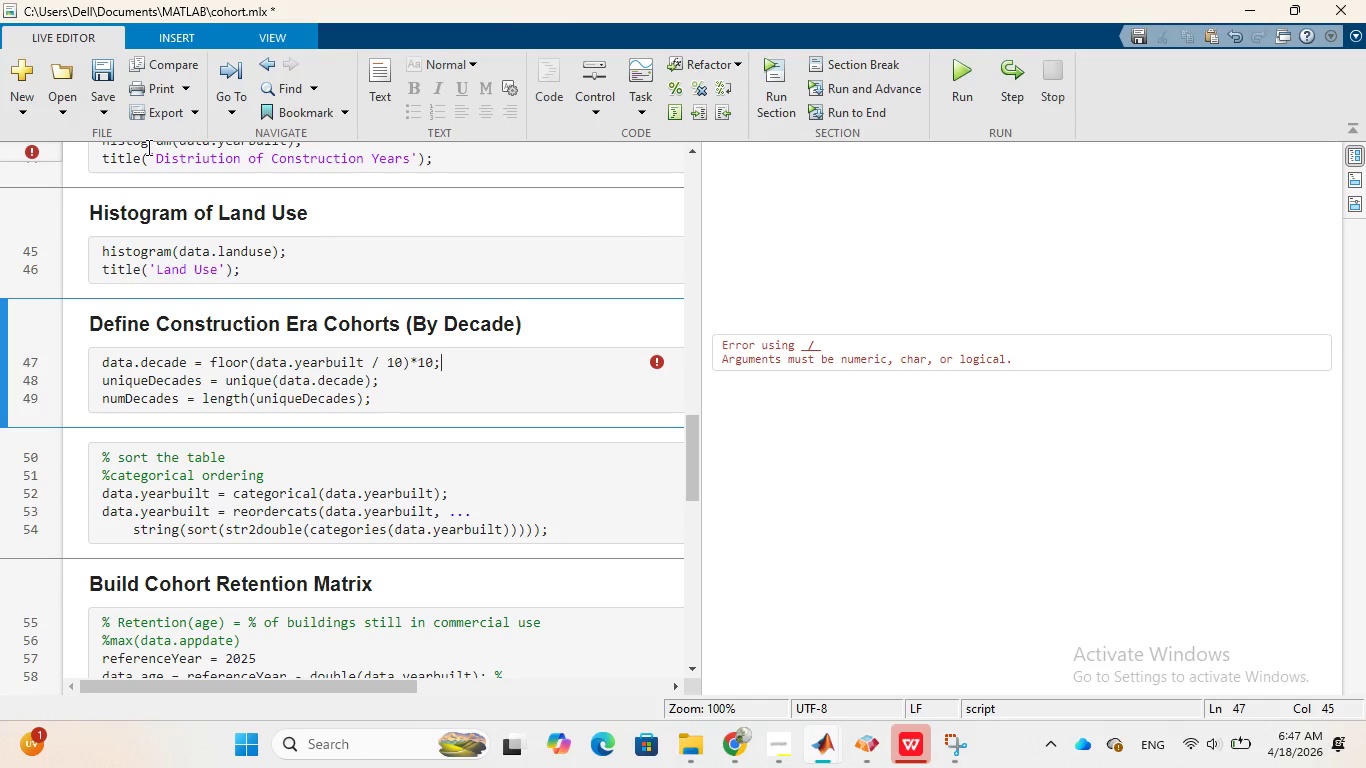 
mouse_move([117, 128])
 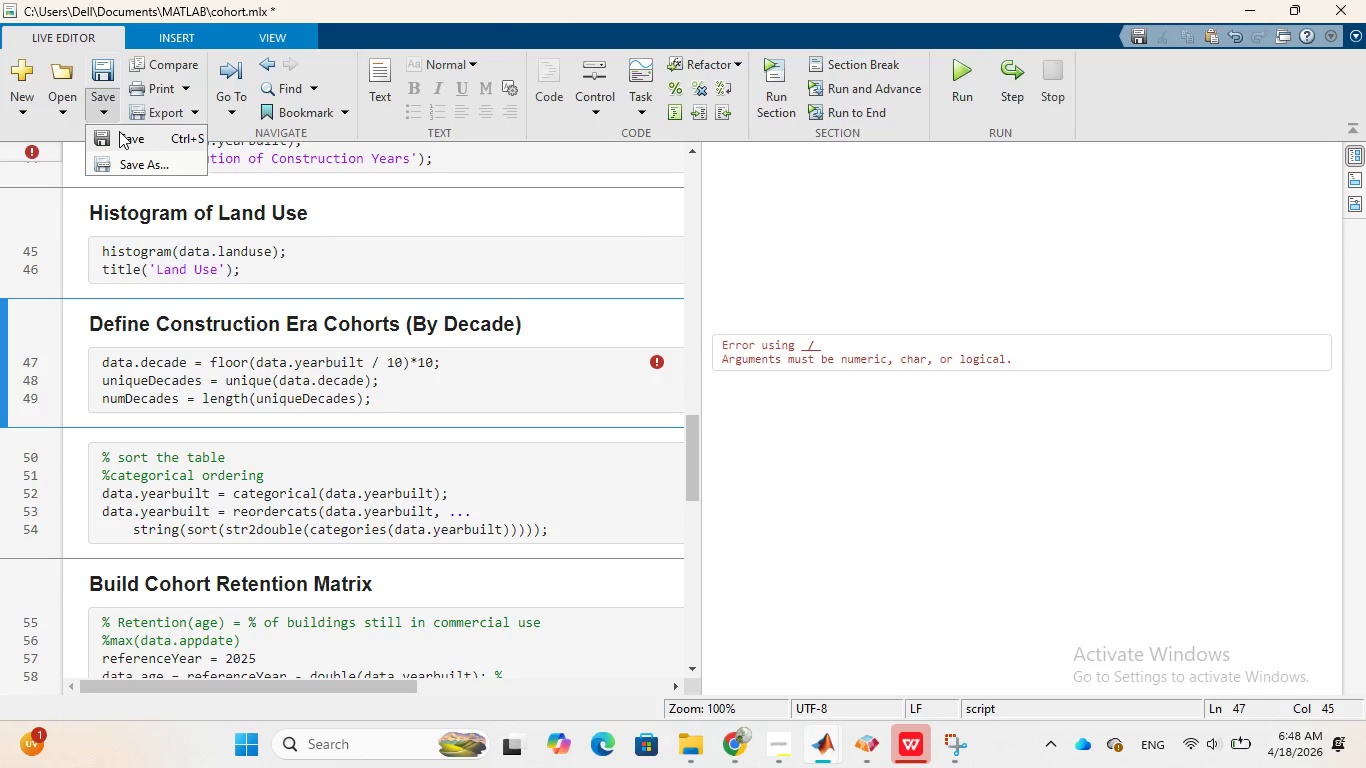 
left_click([119, 131])
 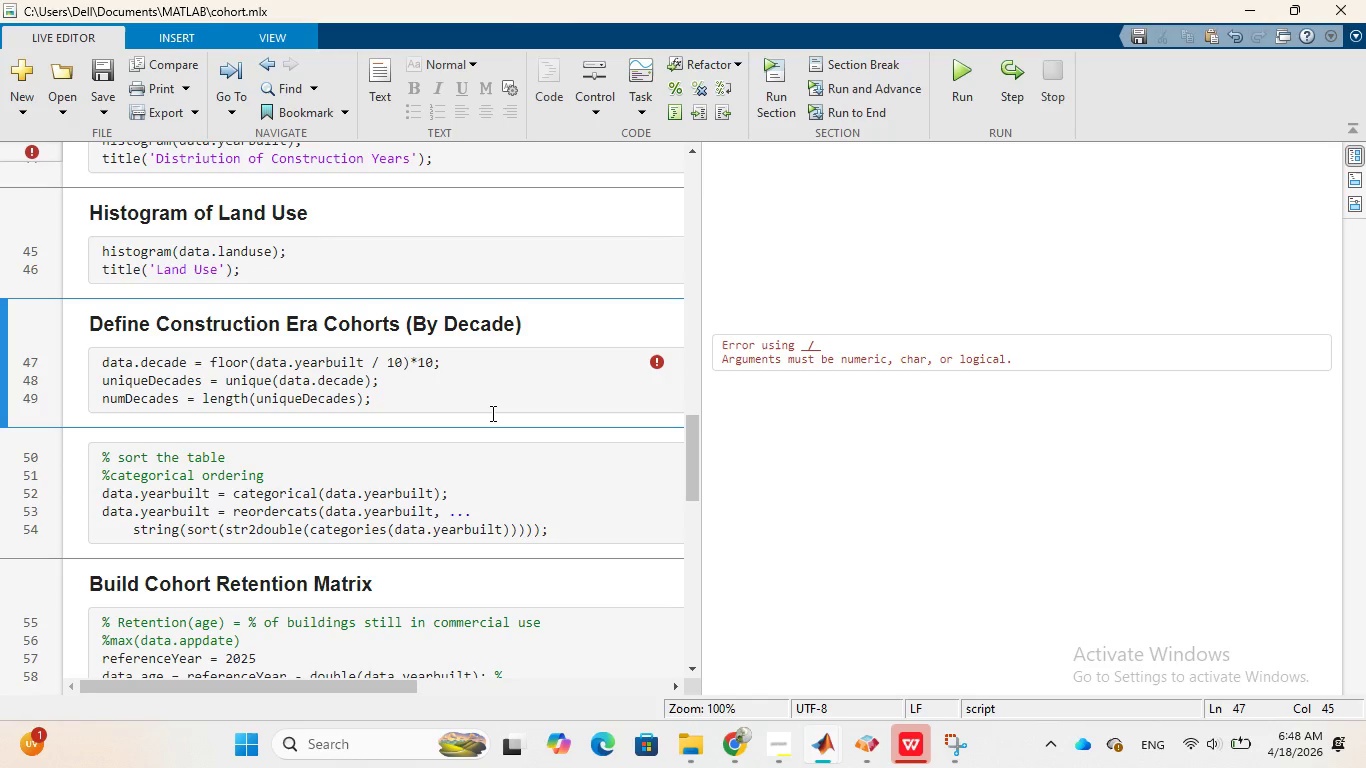 
wait(13.22)
 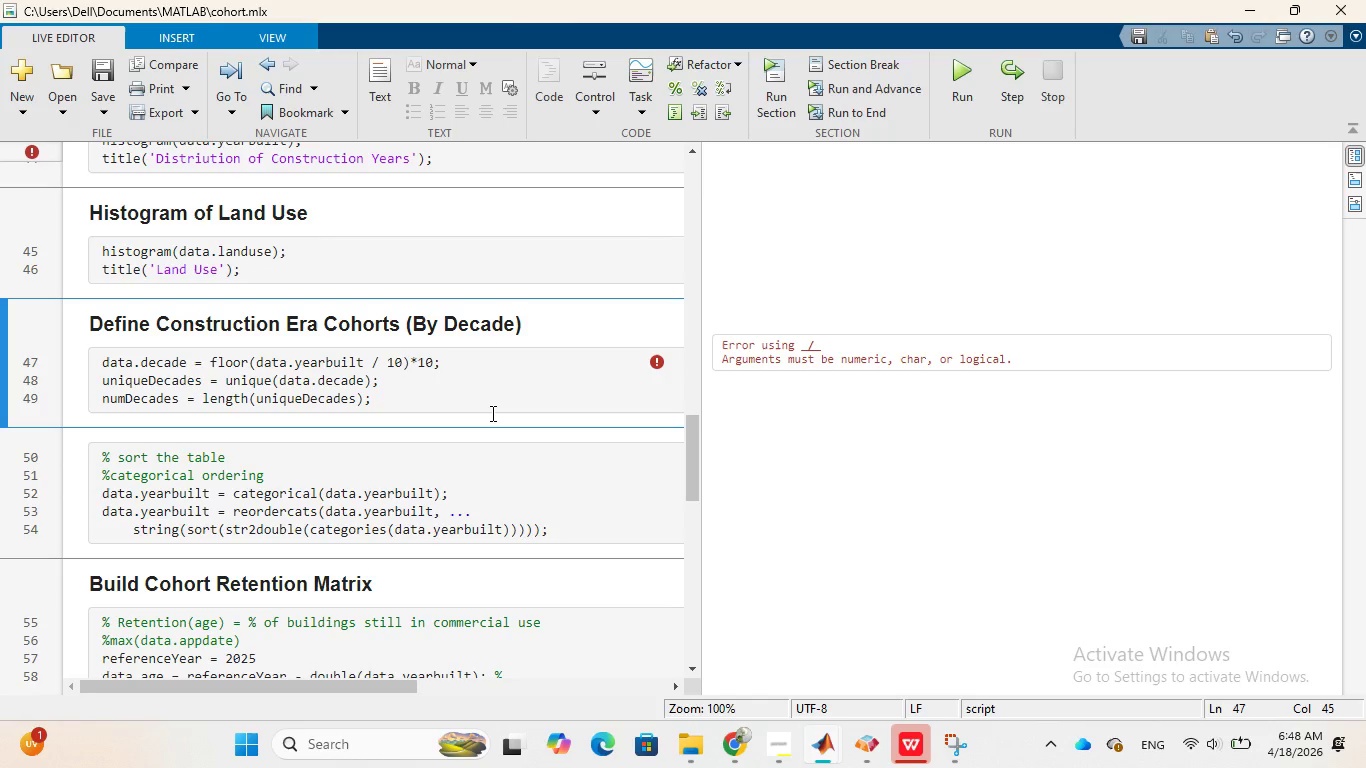 
scroll: coordinate [505, 393], scroll_direction: down, amount: 2.0
 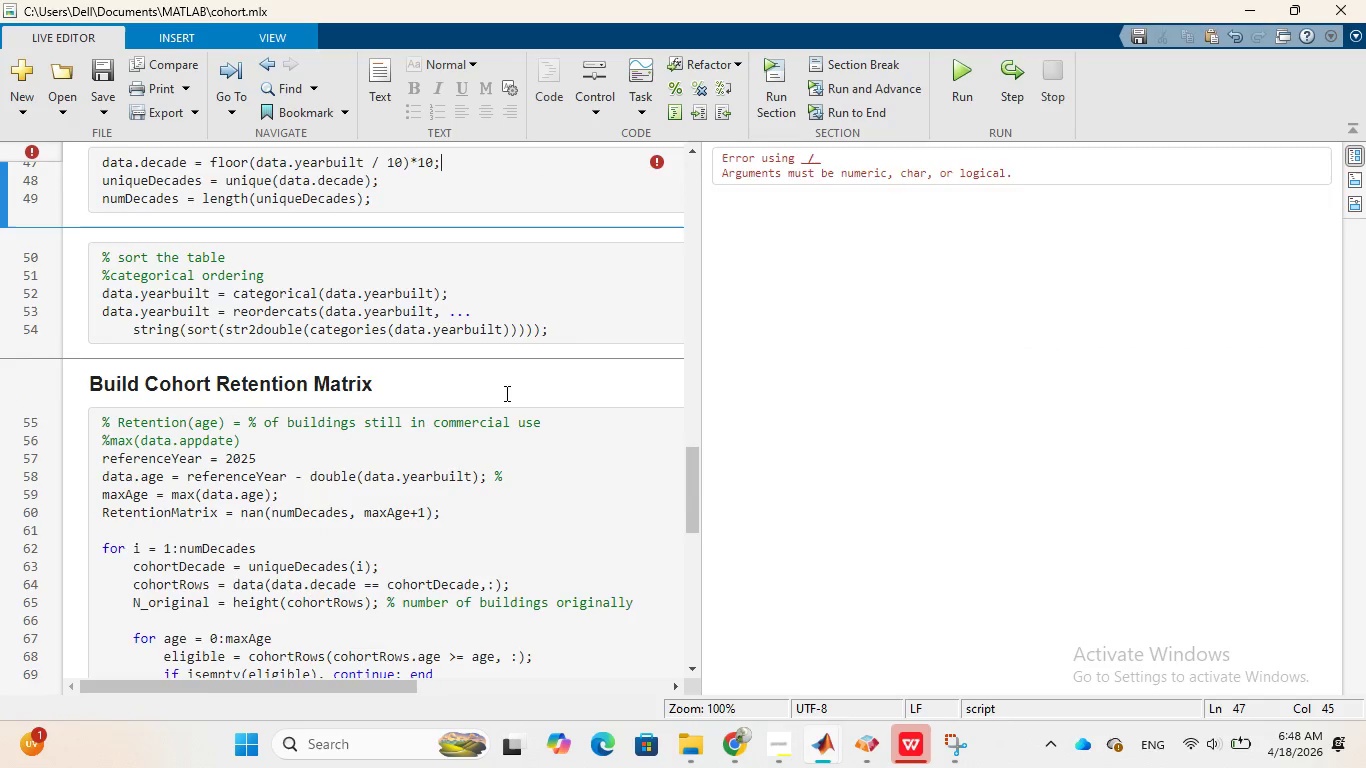 
scroll: coordinate [505, 393], scroll_direction: up, amount: 1.0
 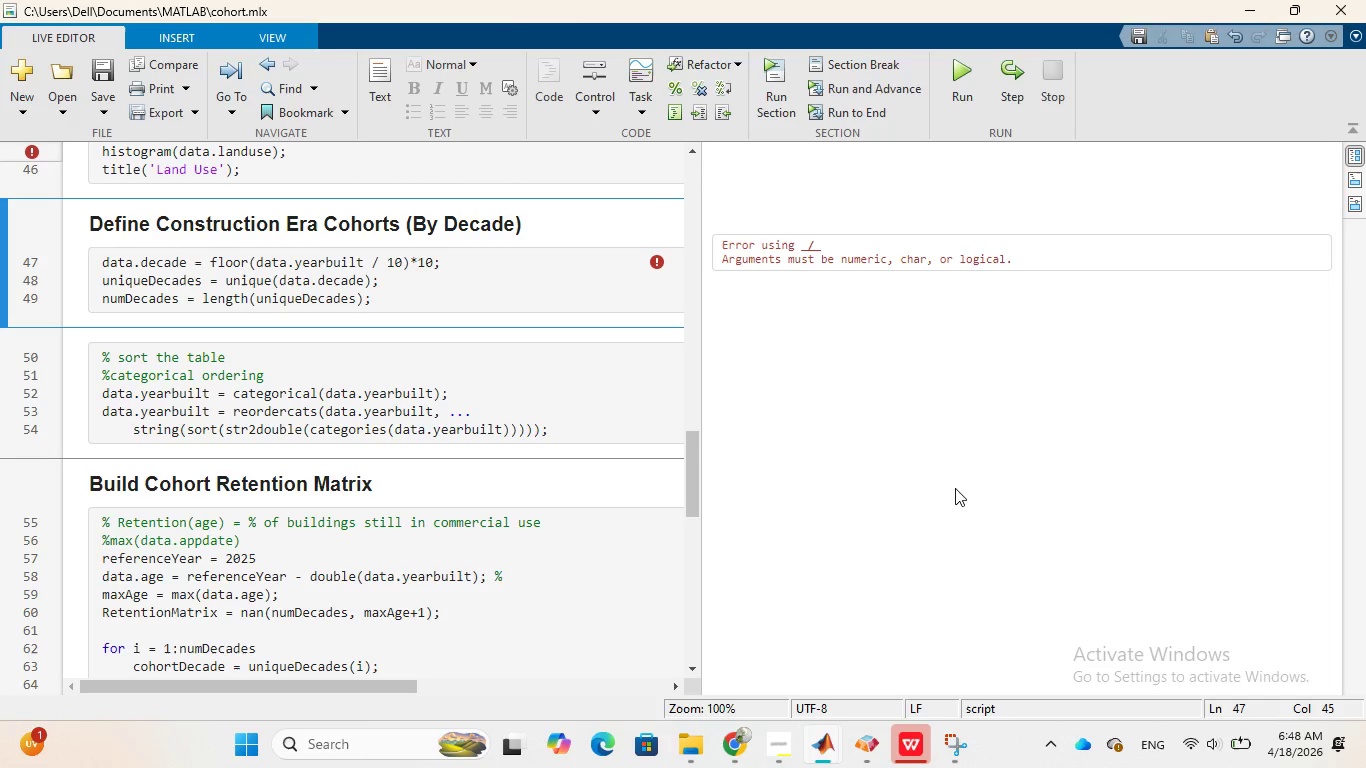 
wait(25.9)
 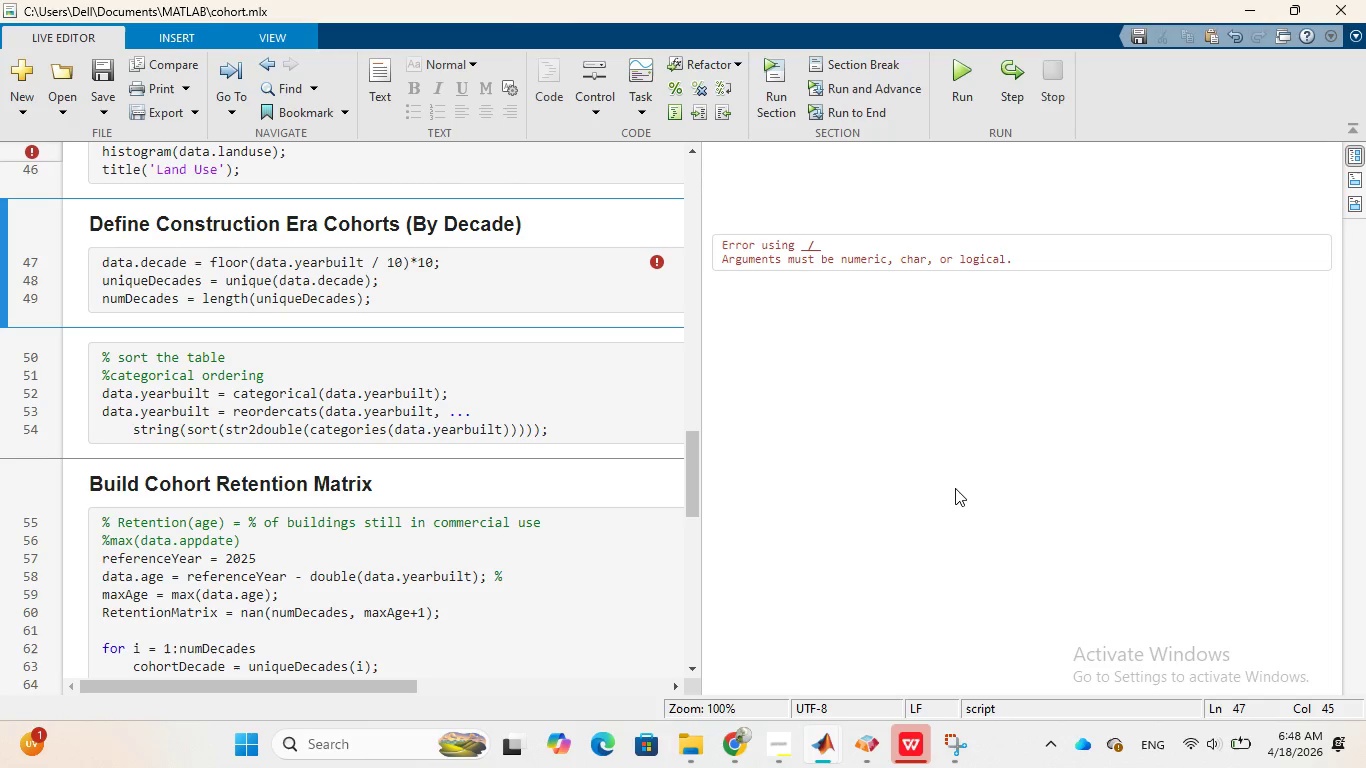 
left_click_drag(start_coordinate=[206, 260], to_coordinate=[440, 265])
 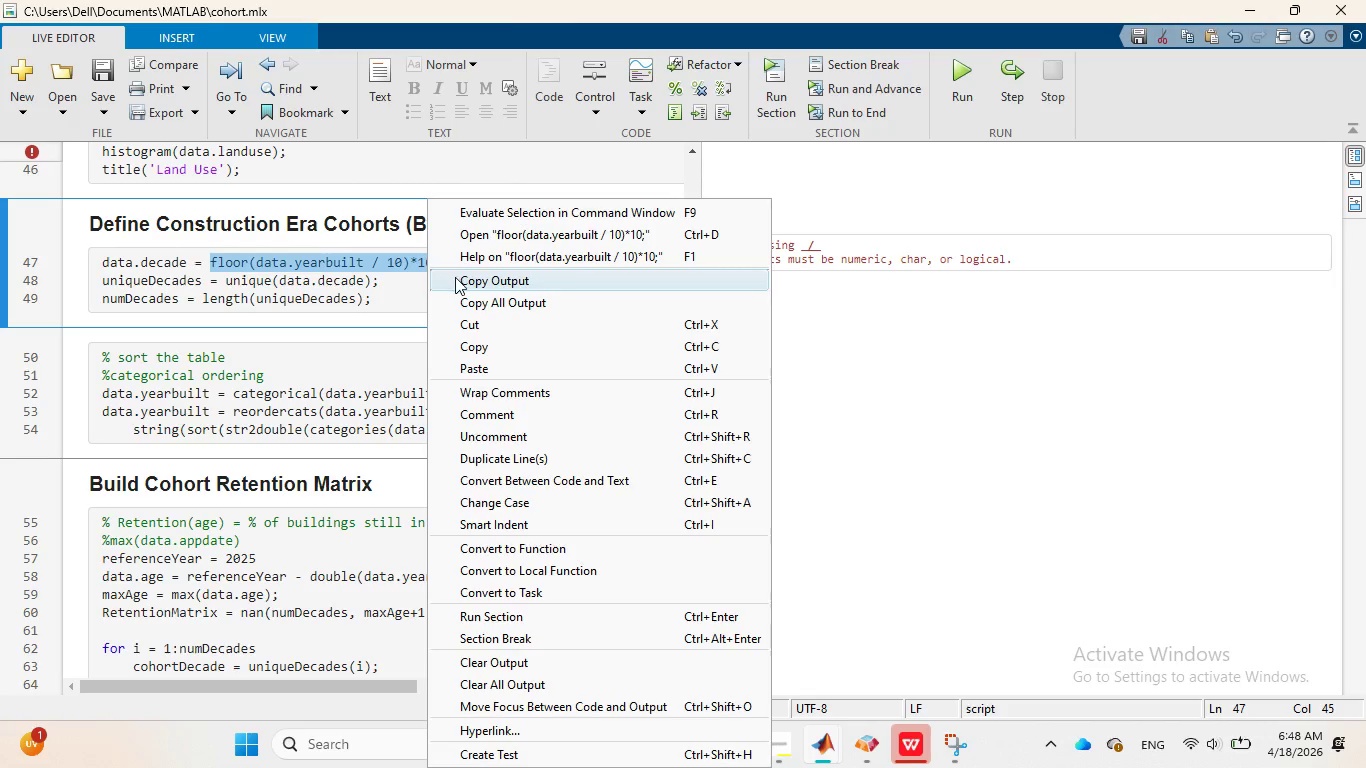 
left_click([460, 277])
 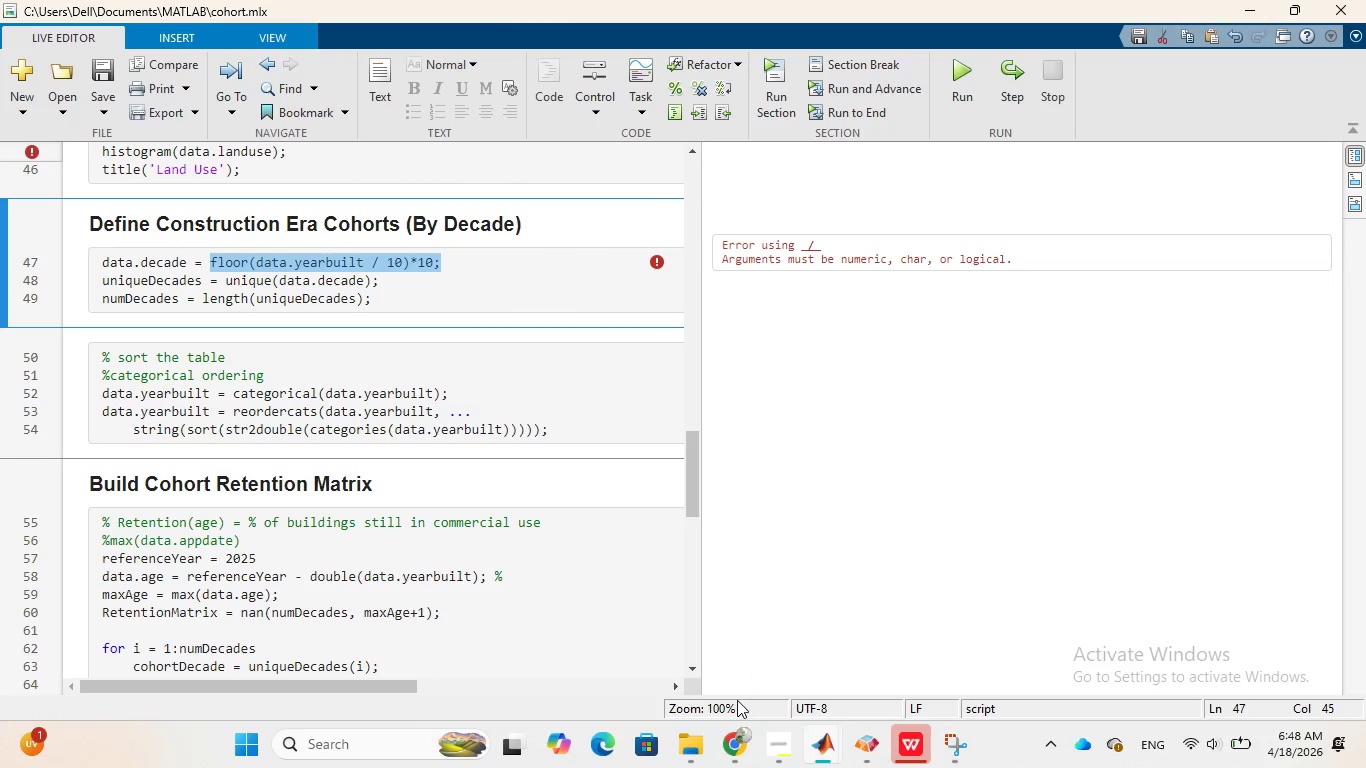 
left_click([725, 744])
 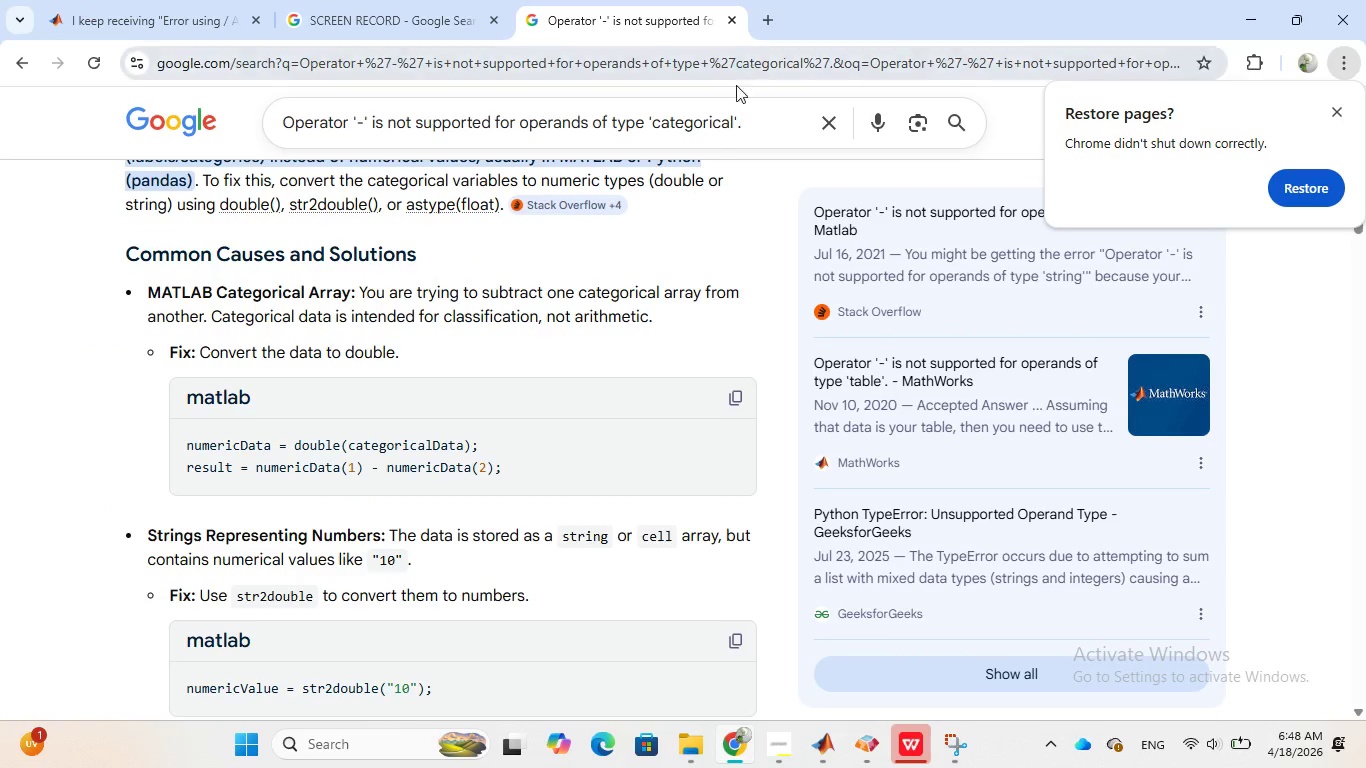 
left_click_drag(start_coordinate=[750, 121], to_coordinate=[272, 108])
 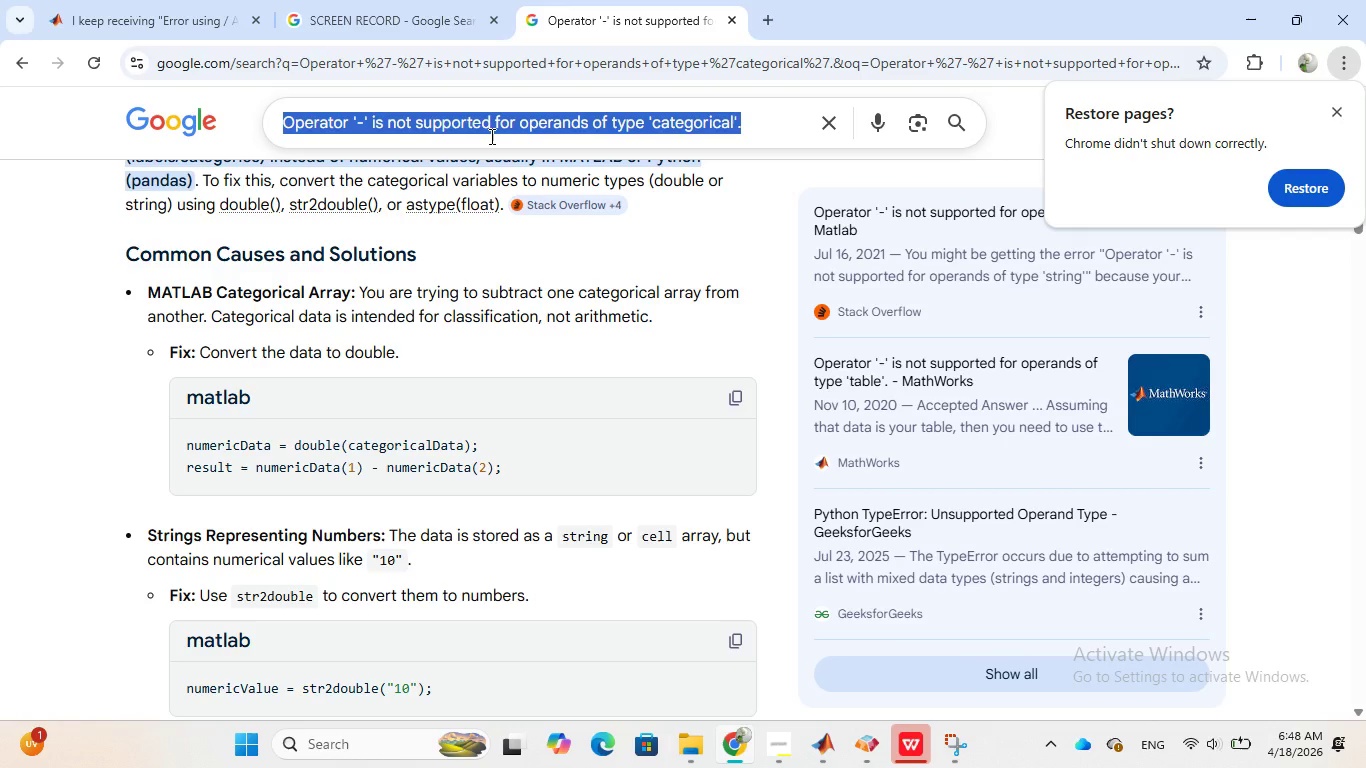 
key(Control+V)
 